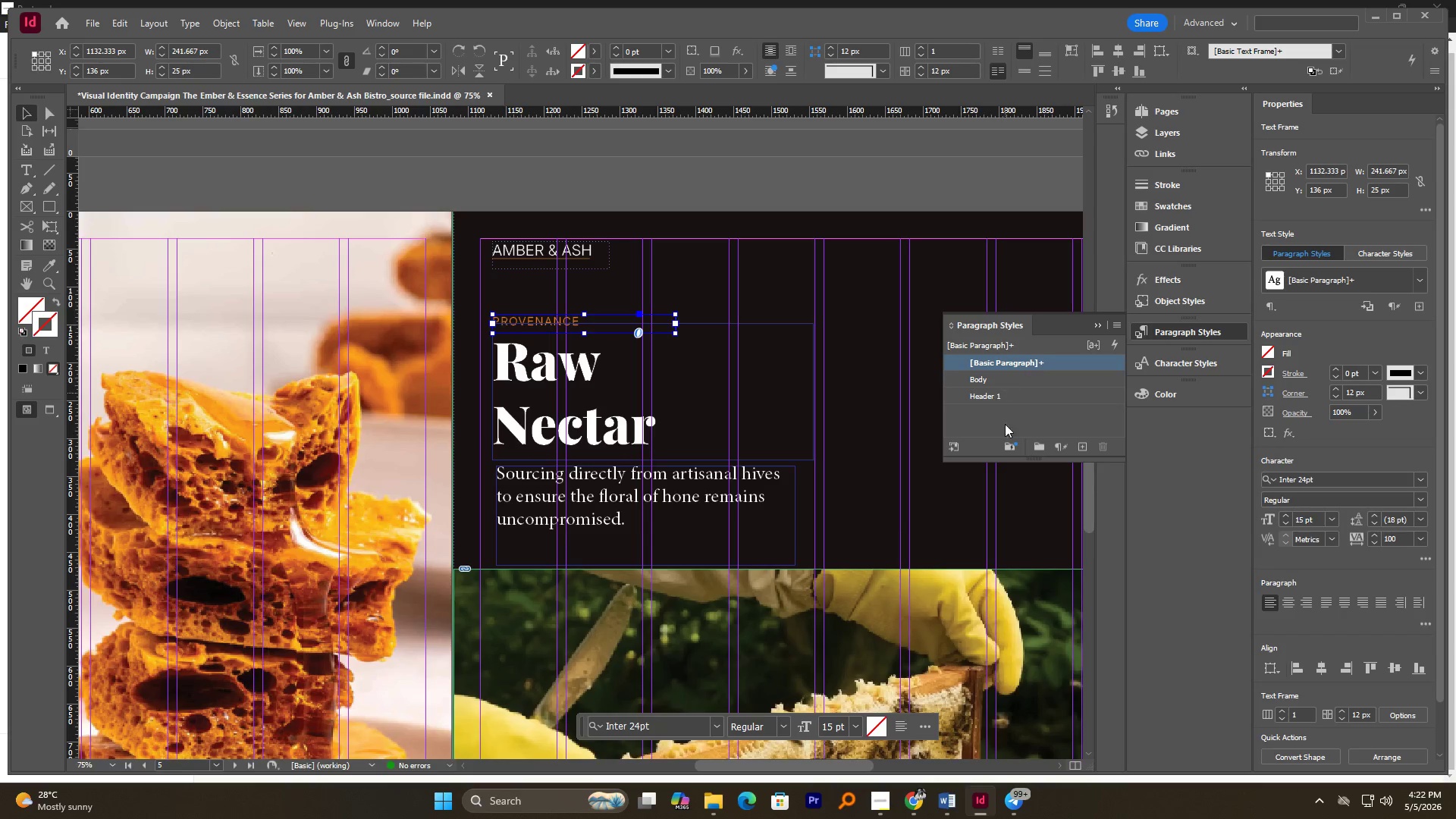 
mouse_move([1060, 425])
 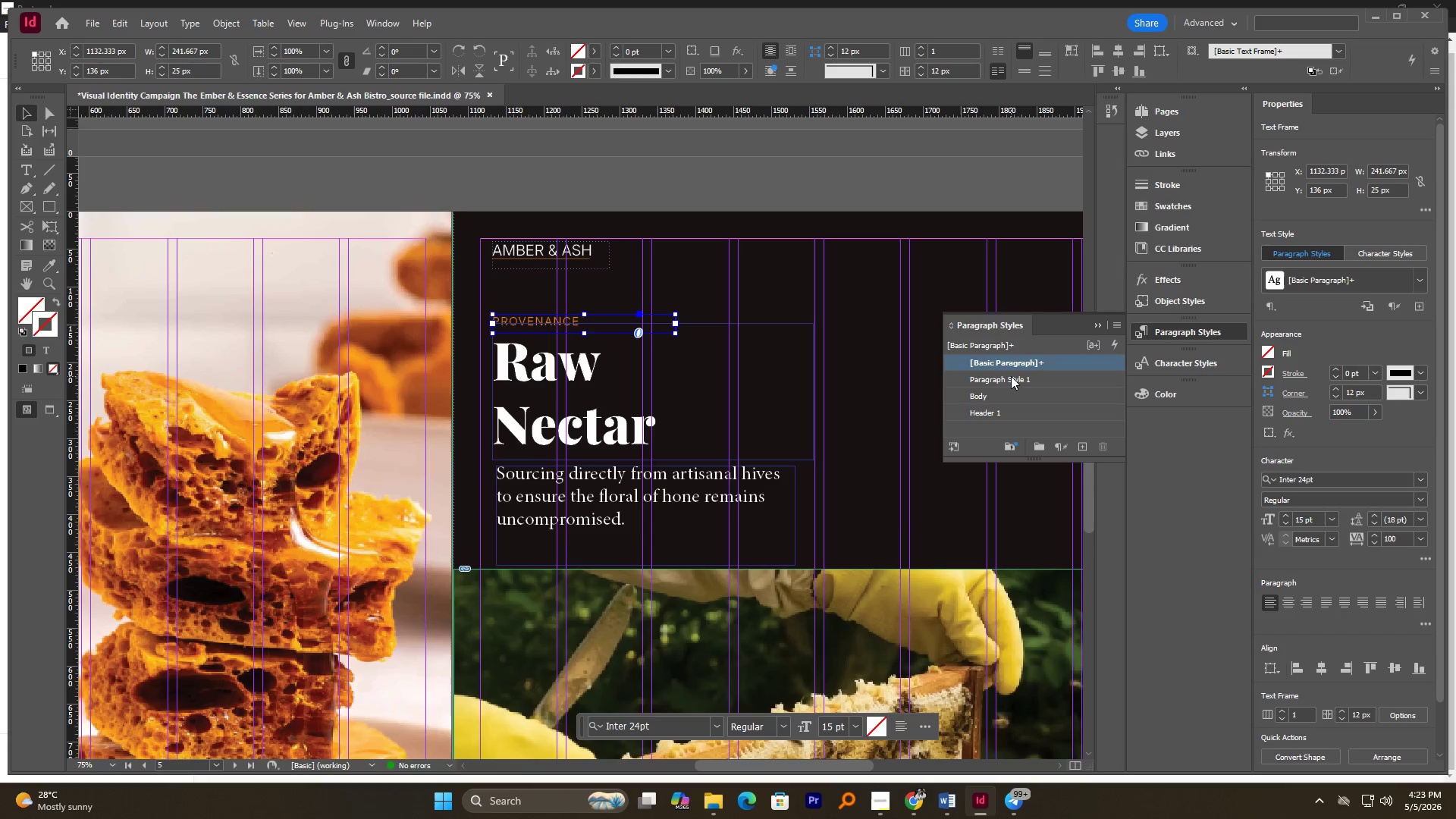 
double_click([1011, 376])
 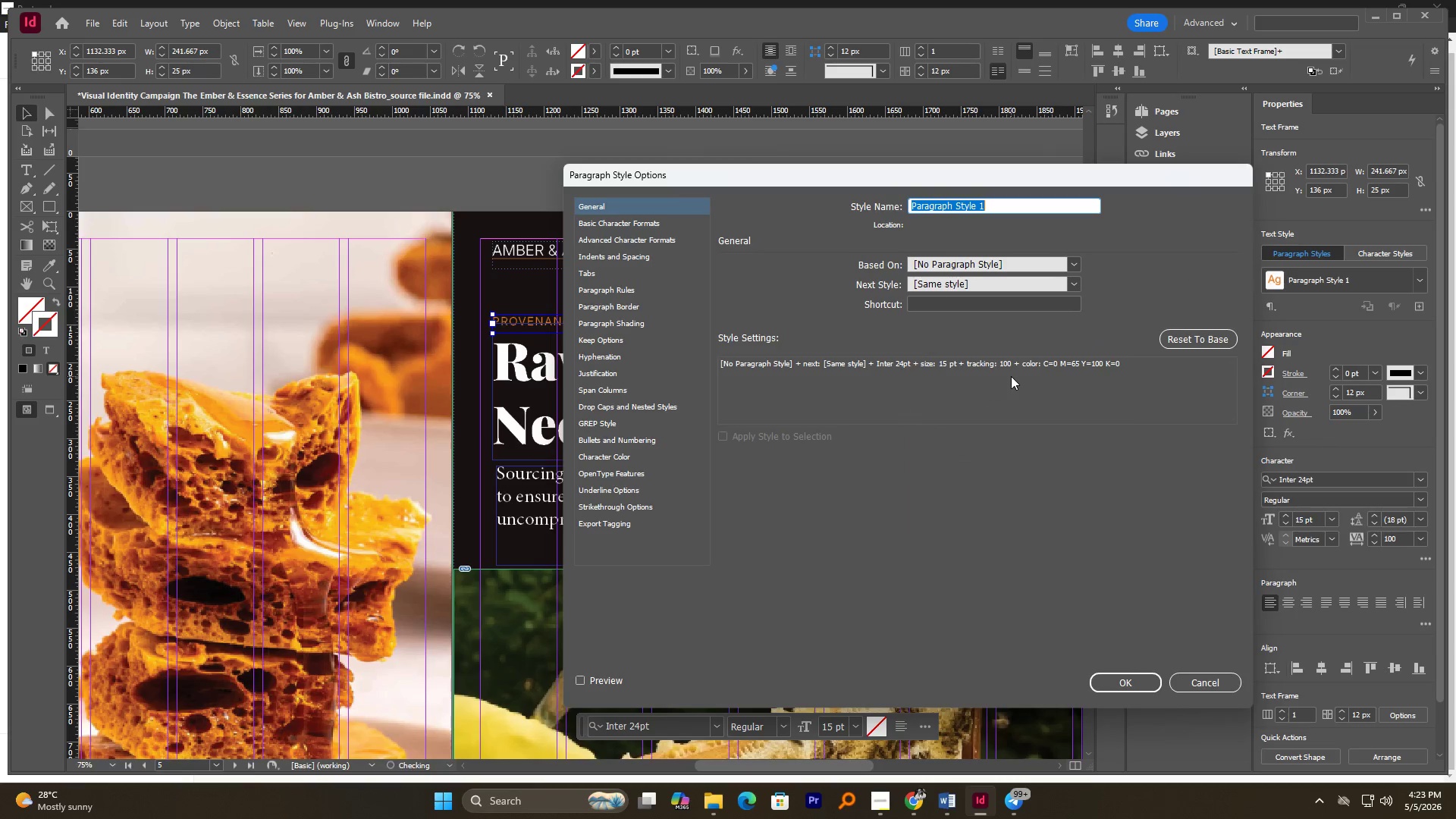 
type(Subtitle)
 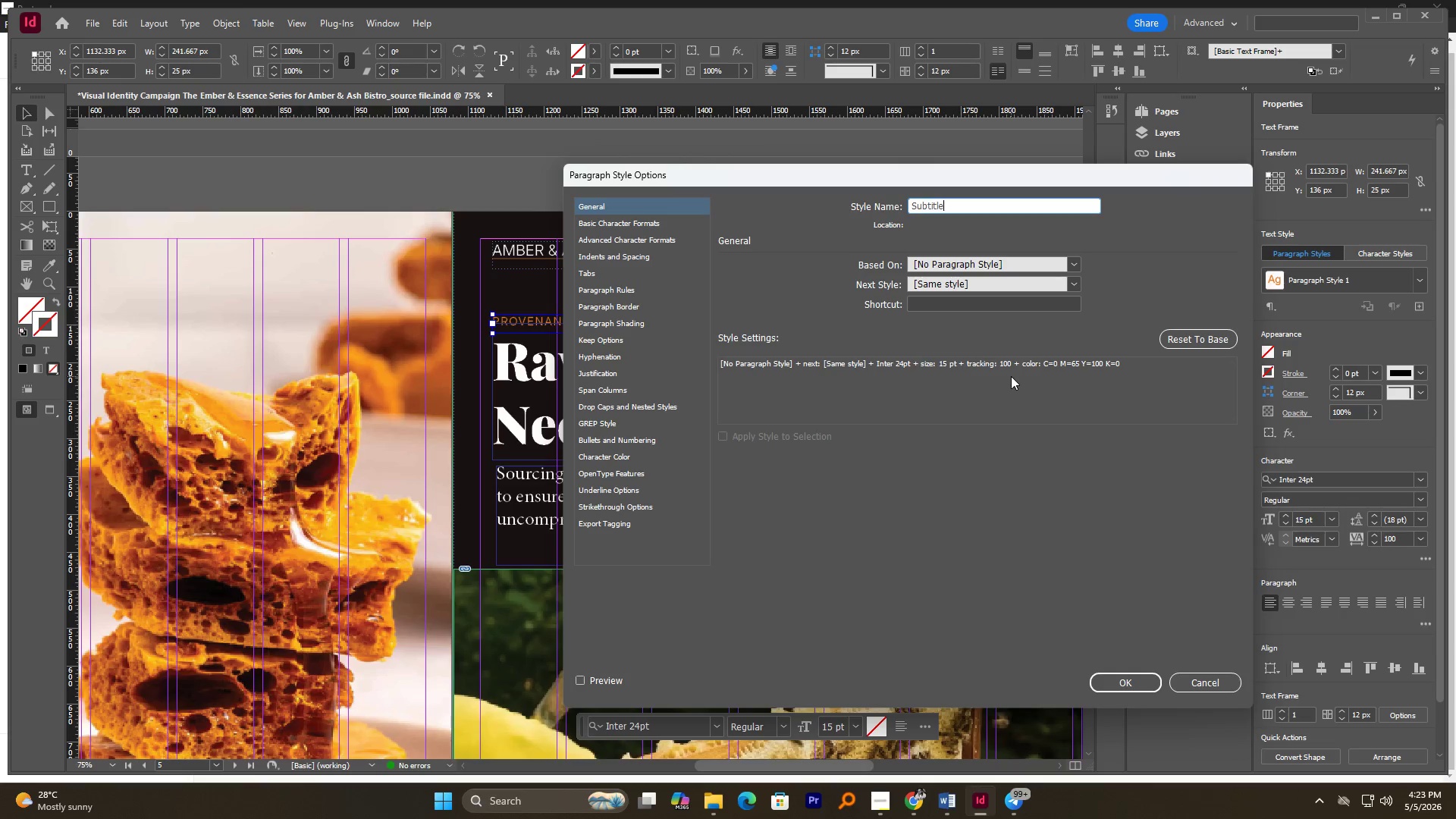 
key(Enter)
 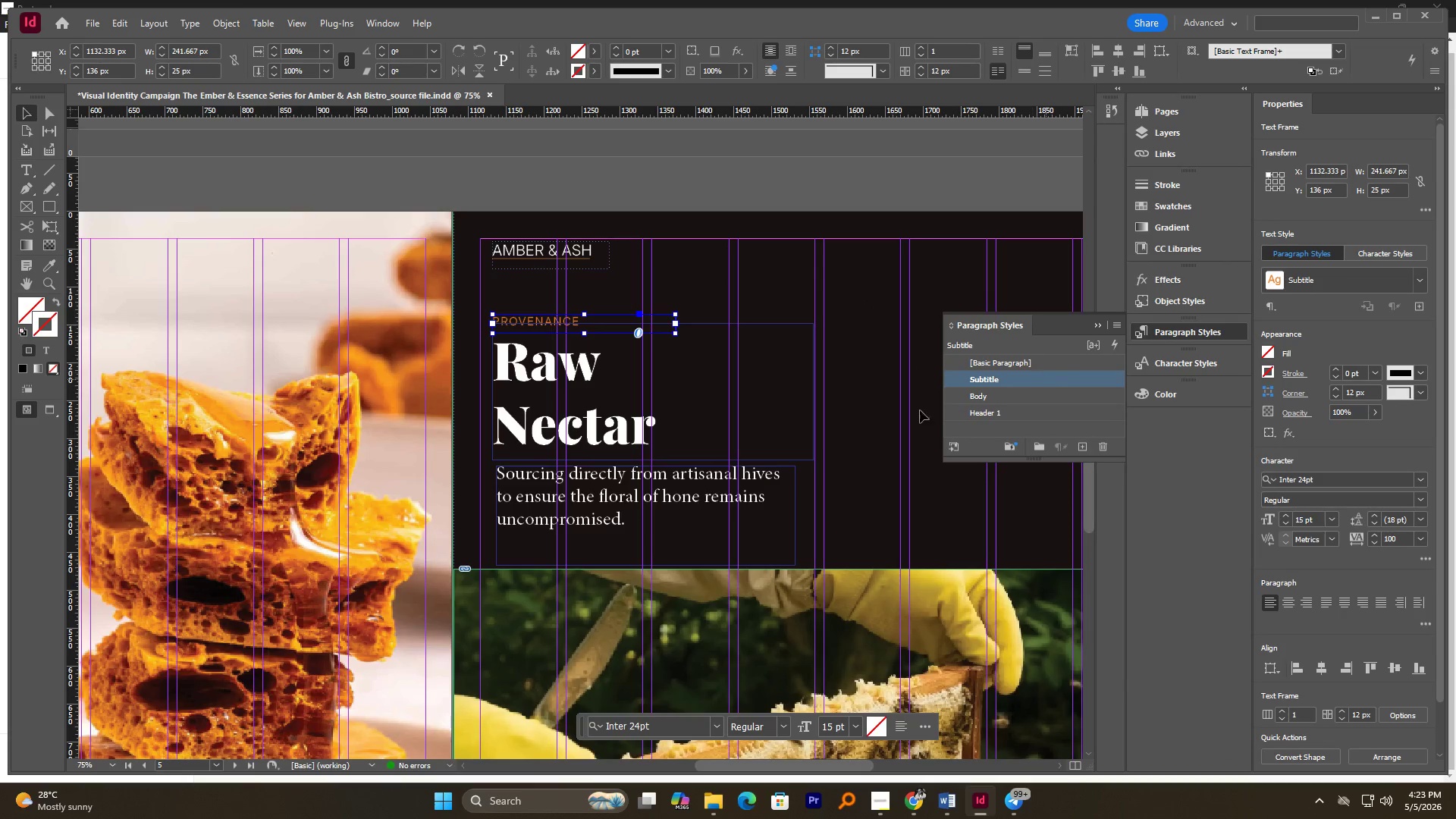 
hold_key(key=AltLeft, duration=0.77)
scroll: coordinate [675, 413], scroll_direction: down, amount: 3.0
 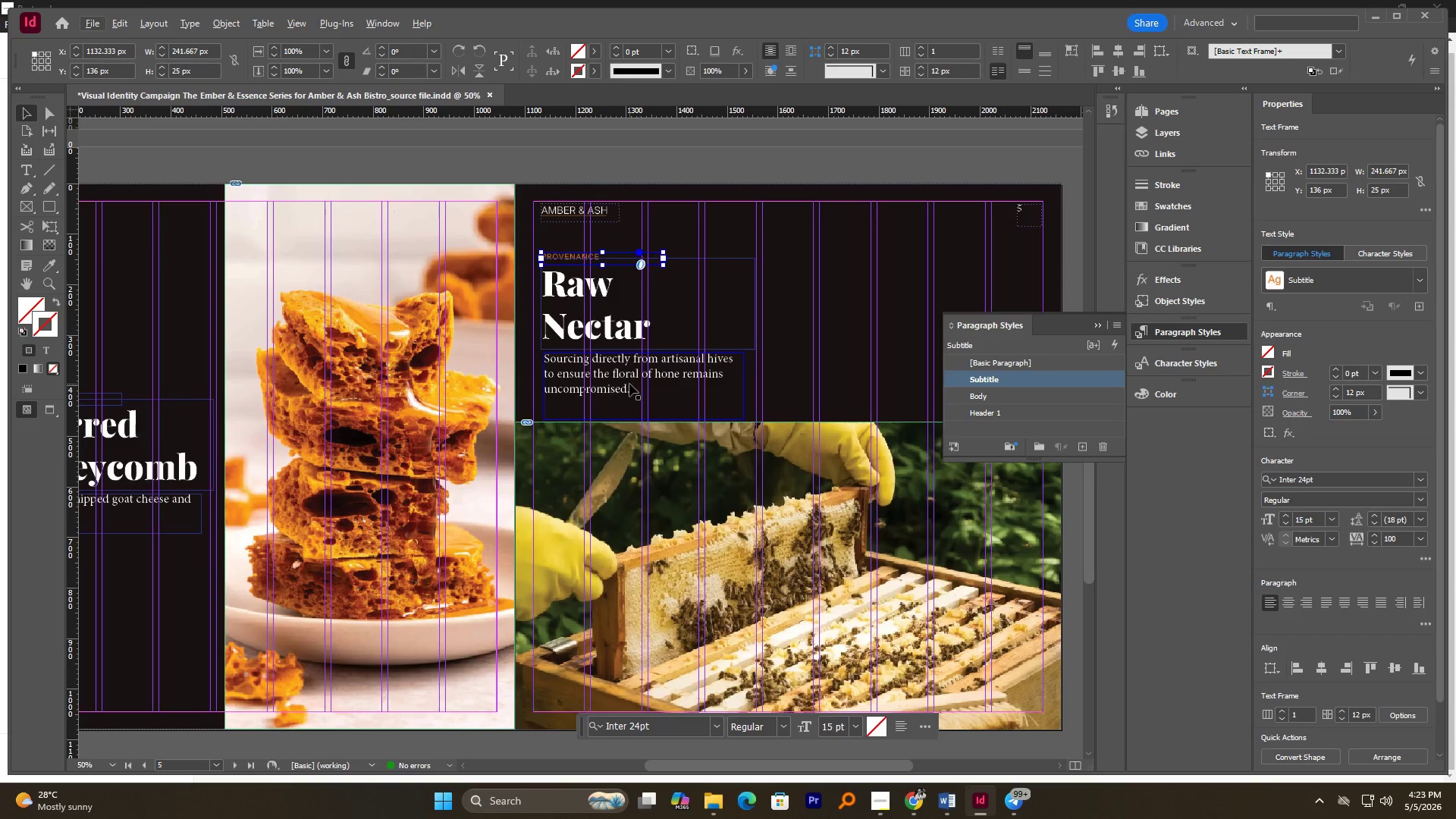 
hold_key(key=AltLeft, duration=0.55)
hold_key(key=AltLeft, duration=0.39)
hold_key(key=AltLeft, duration=0.34)
scroll: coordinate [542, 293], scroll_direction: up, amount: 14.0
 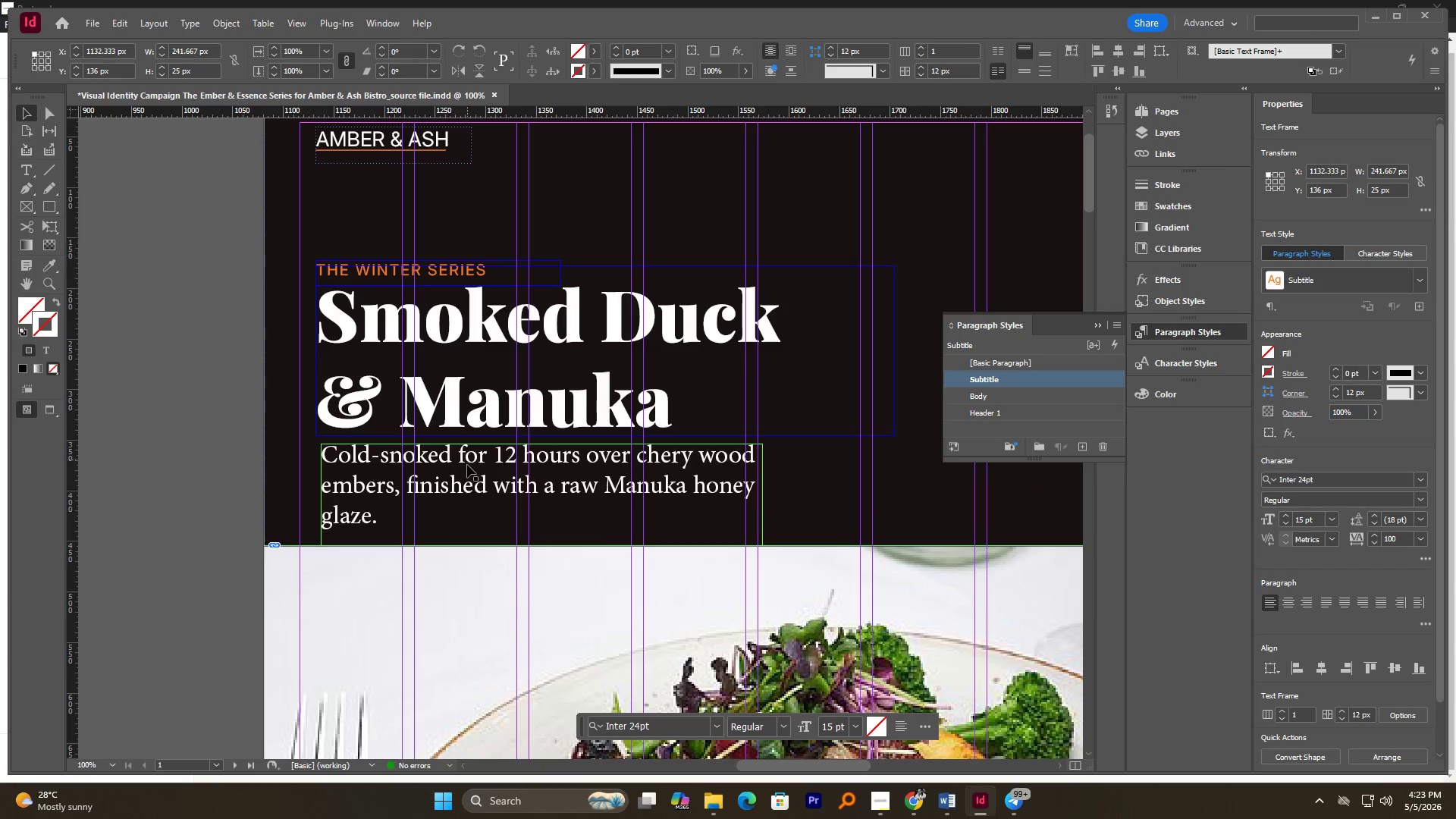 
left_click([466, 469])
 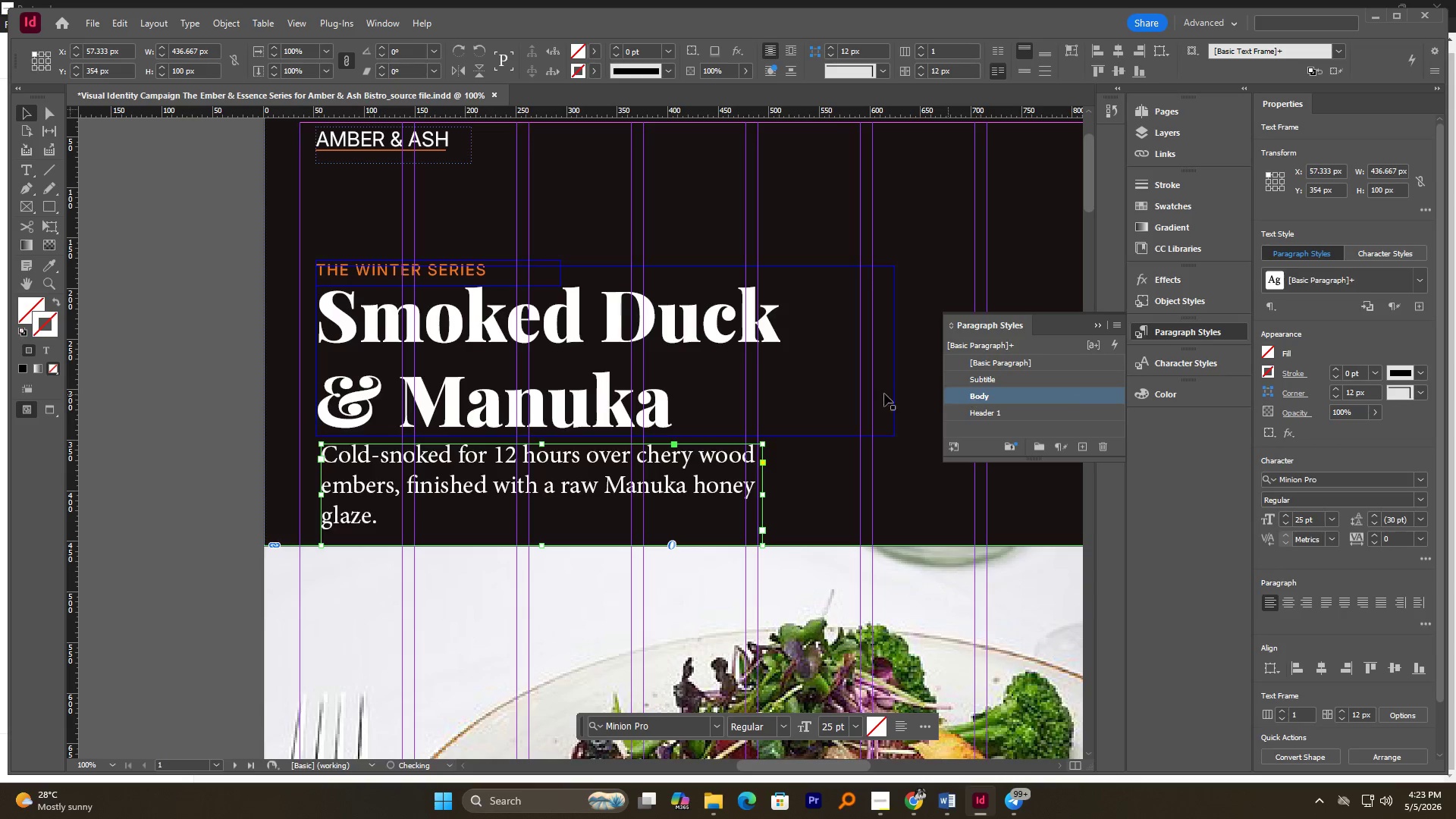 
left_click([431, 281])
 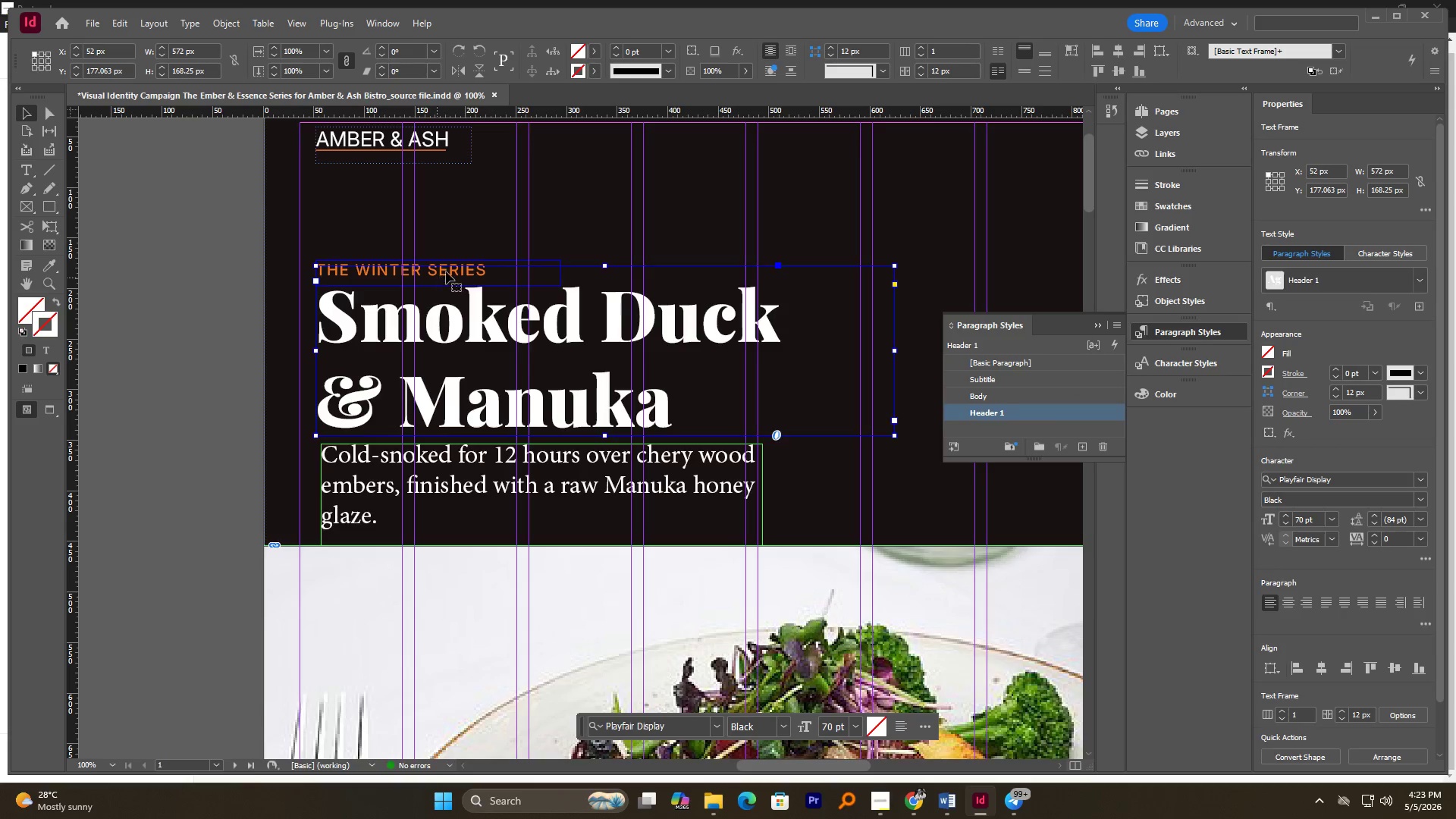 
left_click([449, 268])
 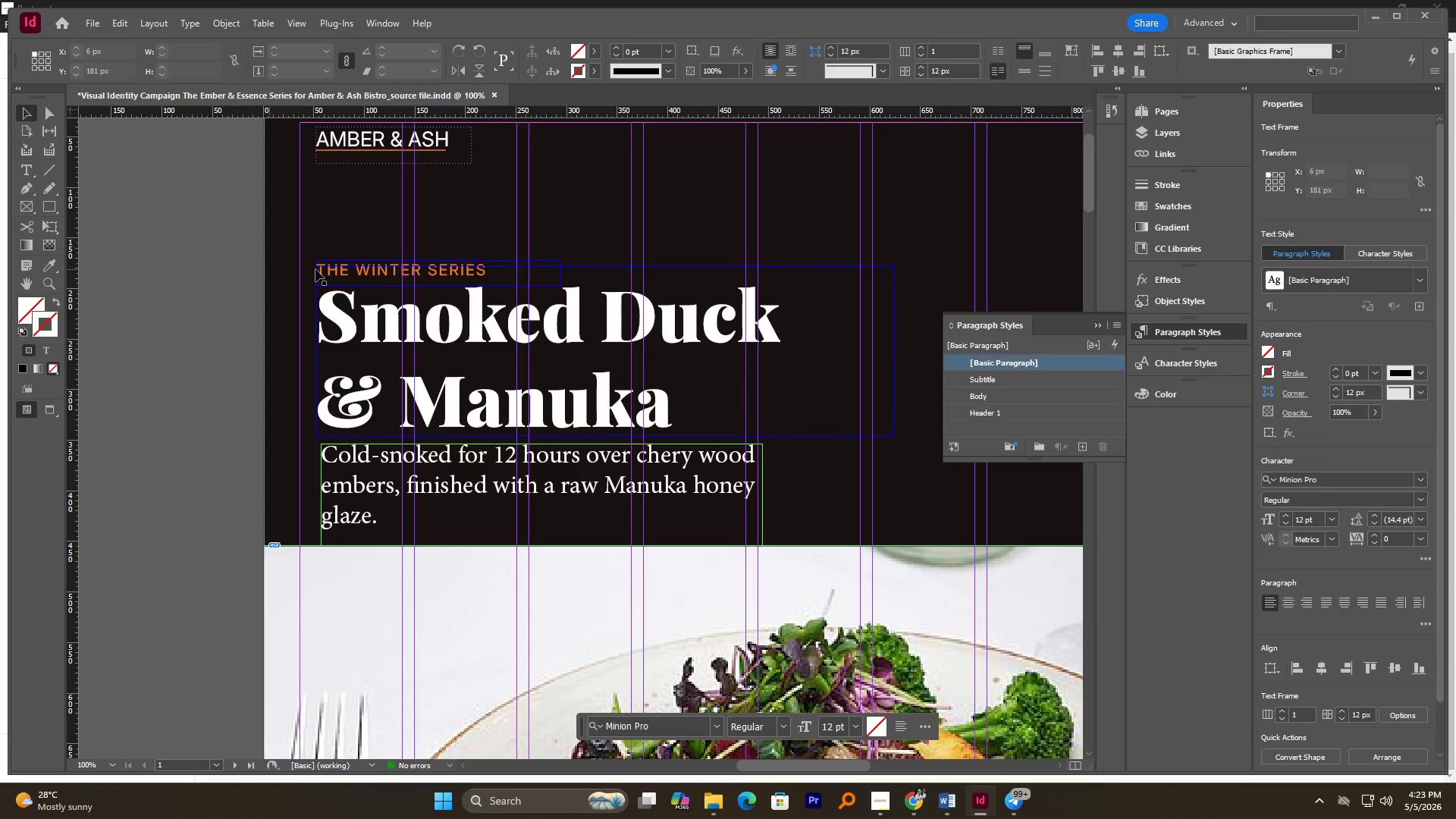 
double_click([337, 269])
 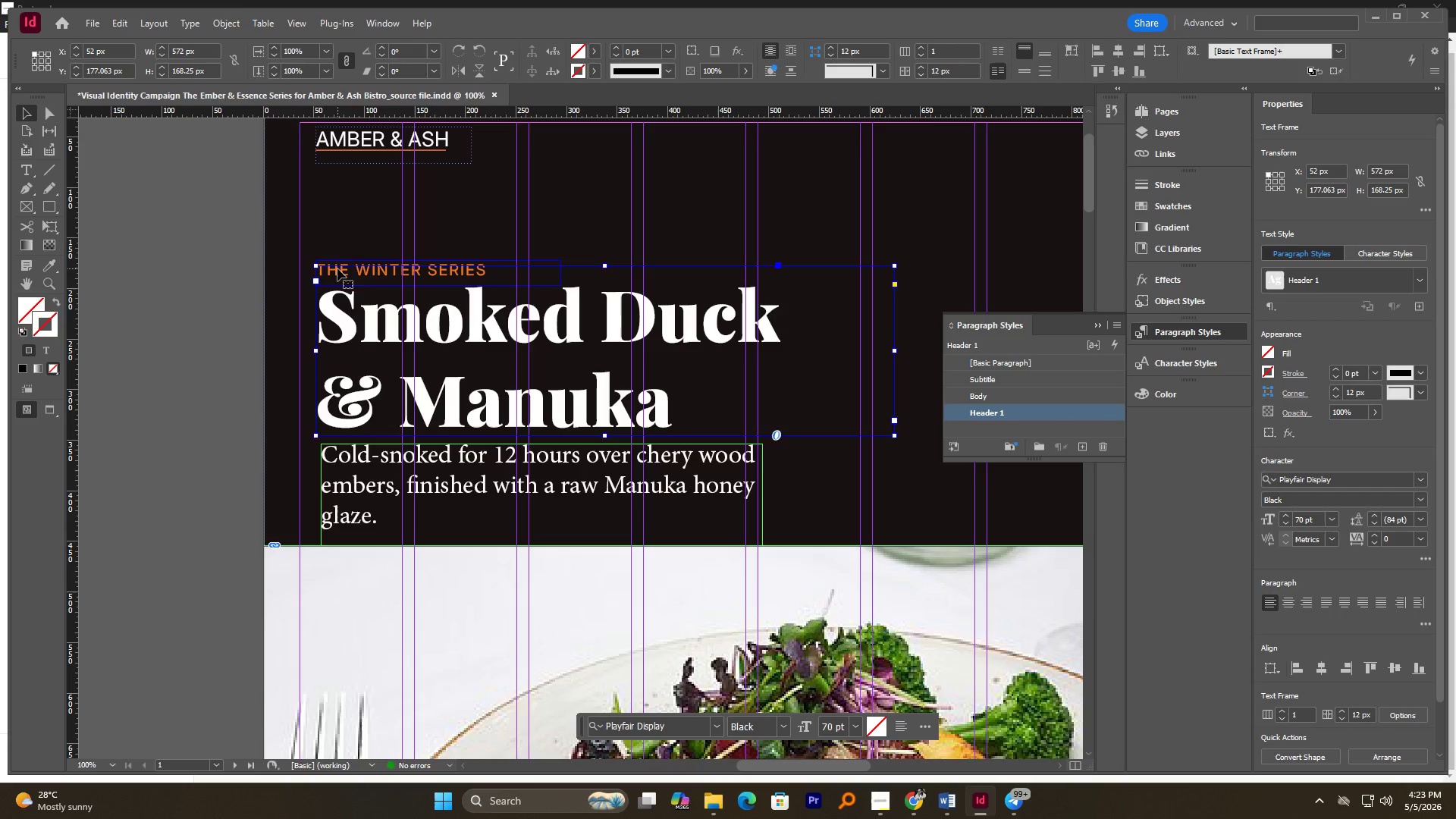 
hold_key(key=AltLeft, duration=0.34)
hold_key(key=AltLeft, duration=0.34)
hold_key(key=AltLeft, duration=0.39)
scroll: coordinate [549, 490], scroll_direction: down, amount: 11.0
 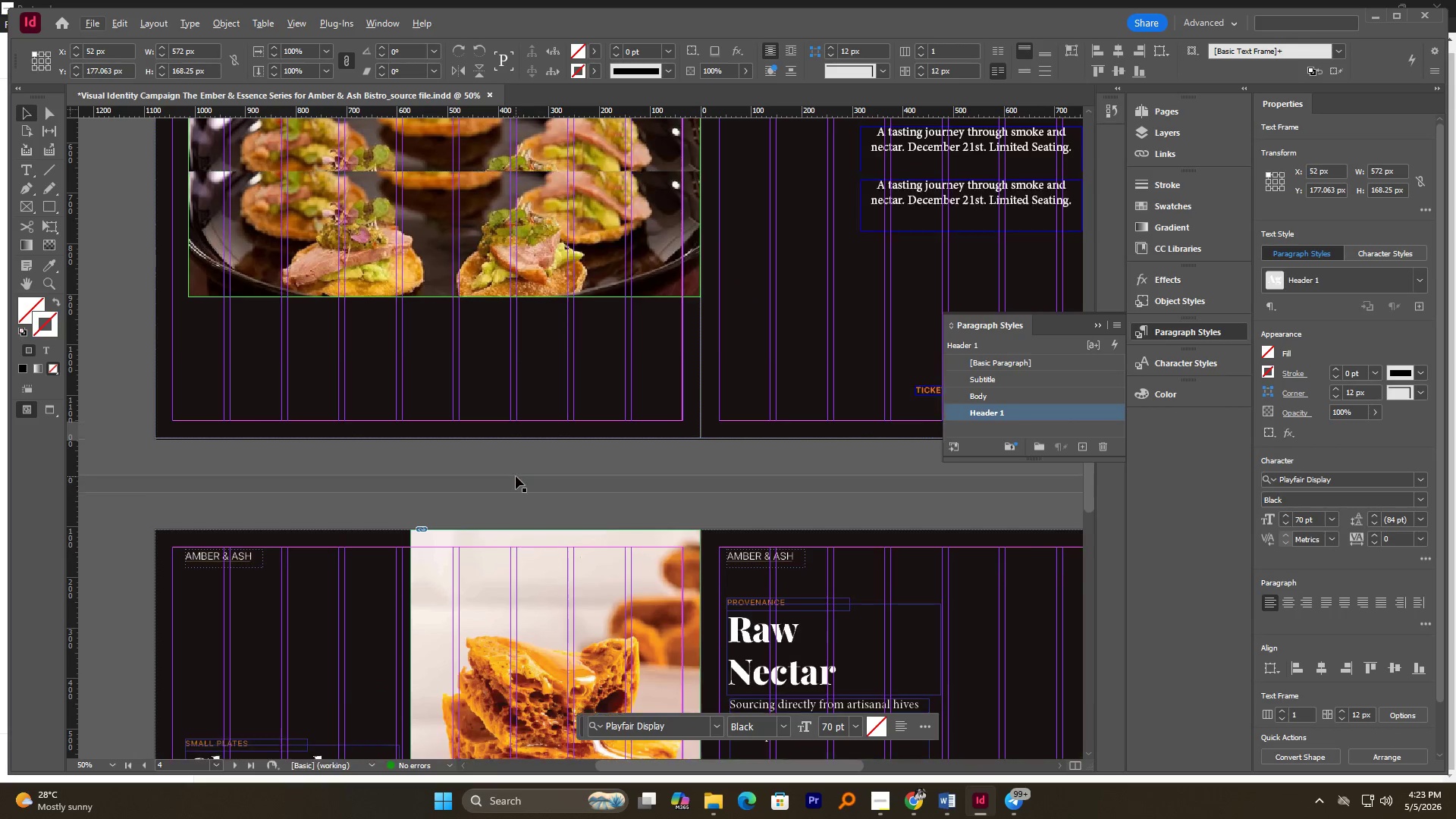 
scroll: coordinate [249, 234], scroll_direction: up, amount: 4.0
 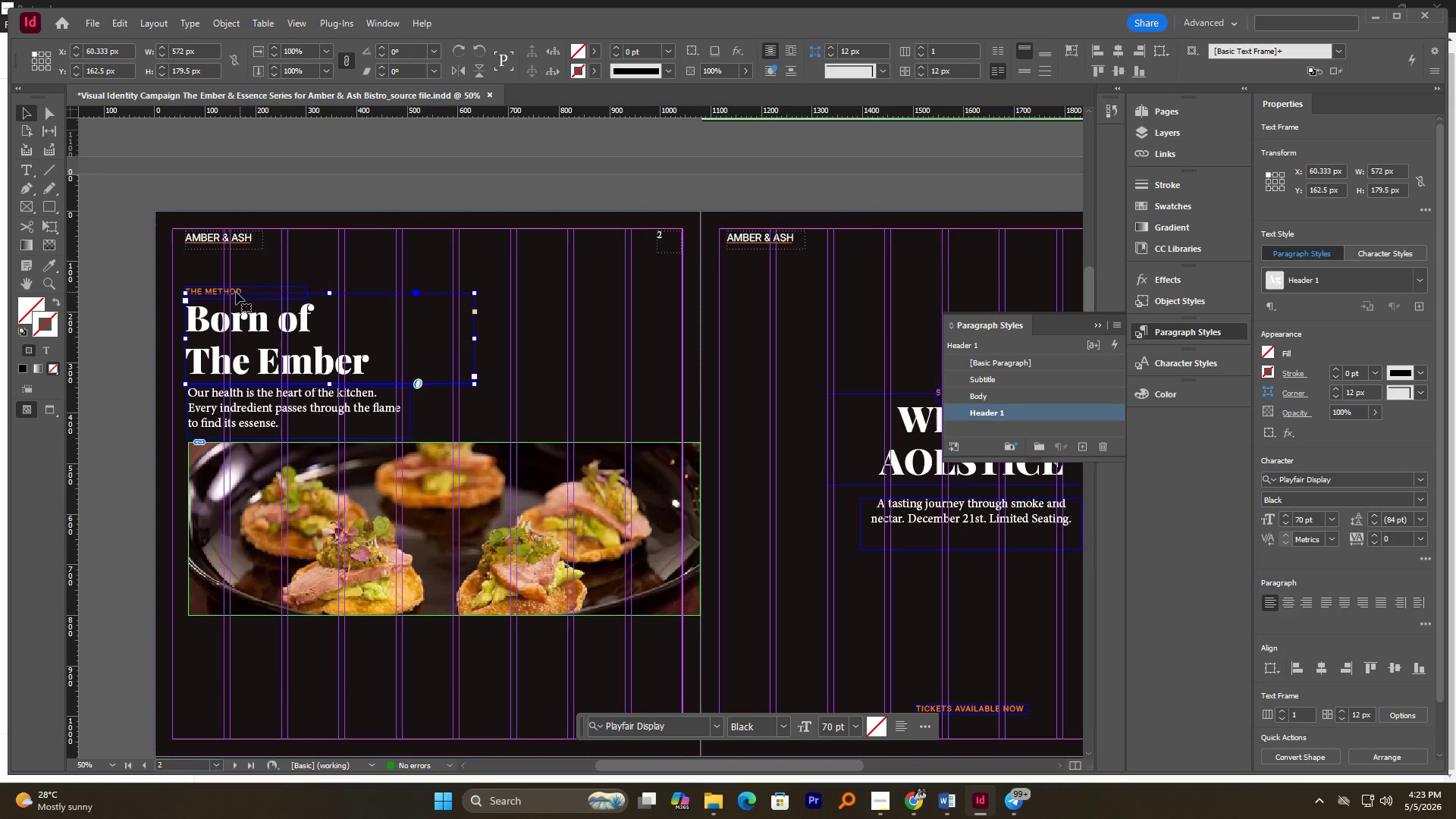 
left_click([226, 410])
 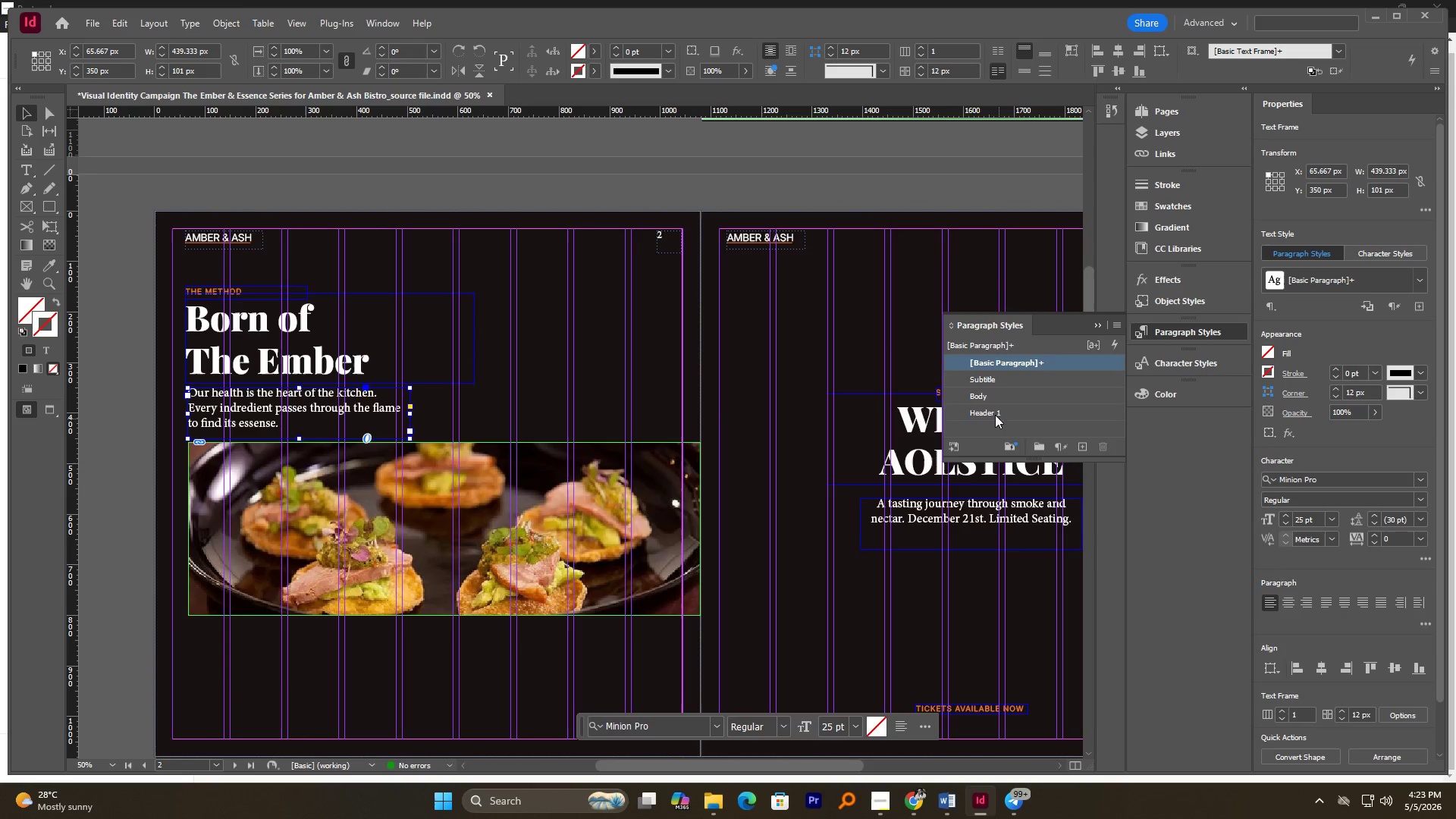 
left_click([985, 399])
 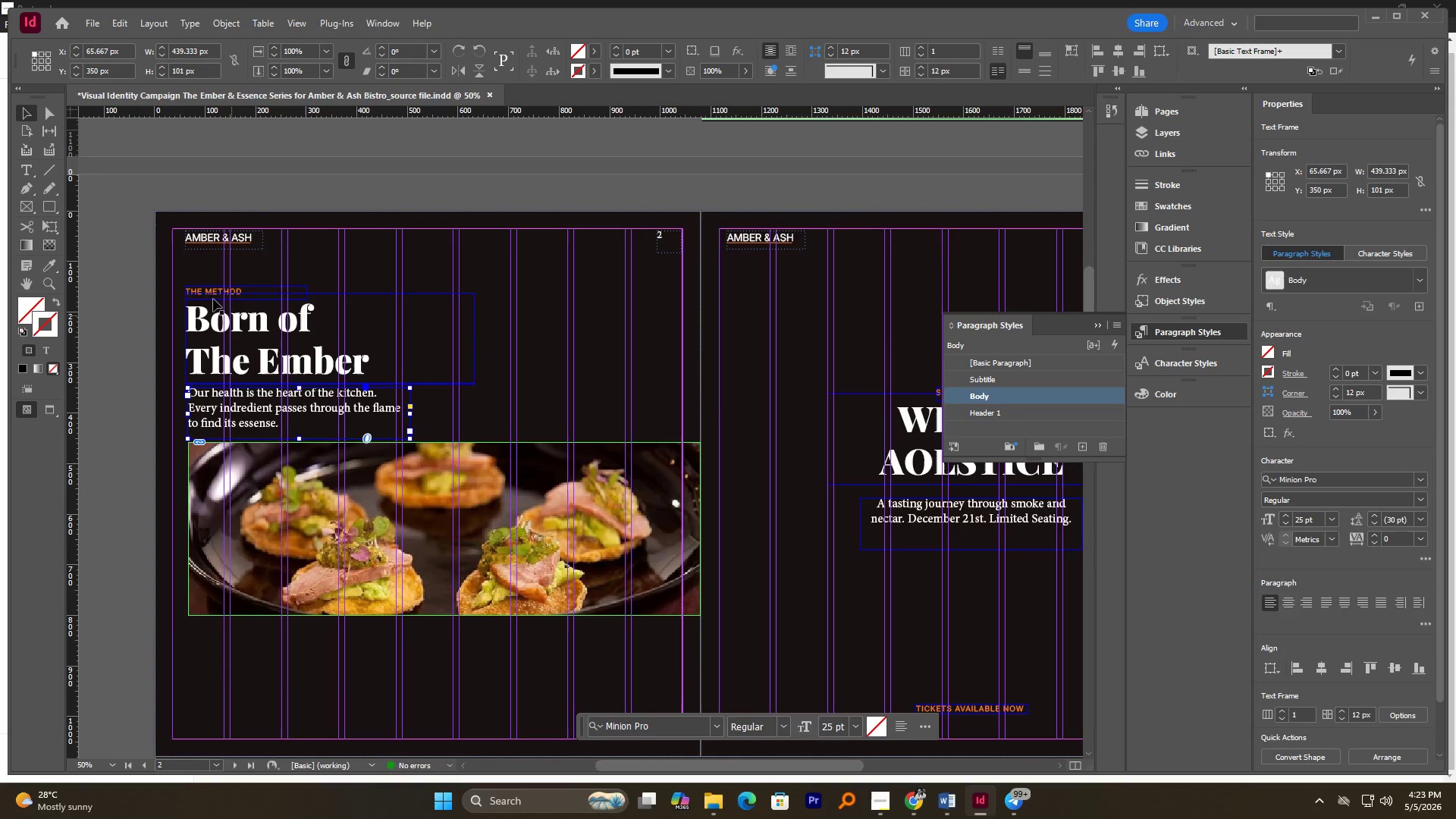 
left_click([203, 287])
 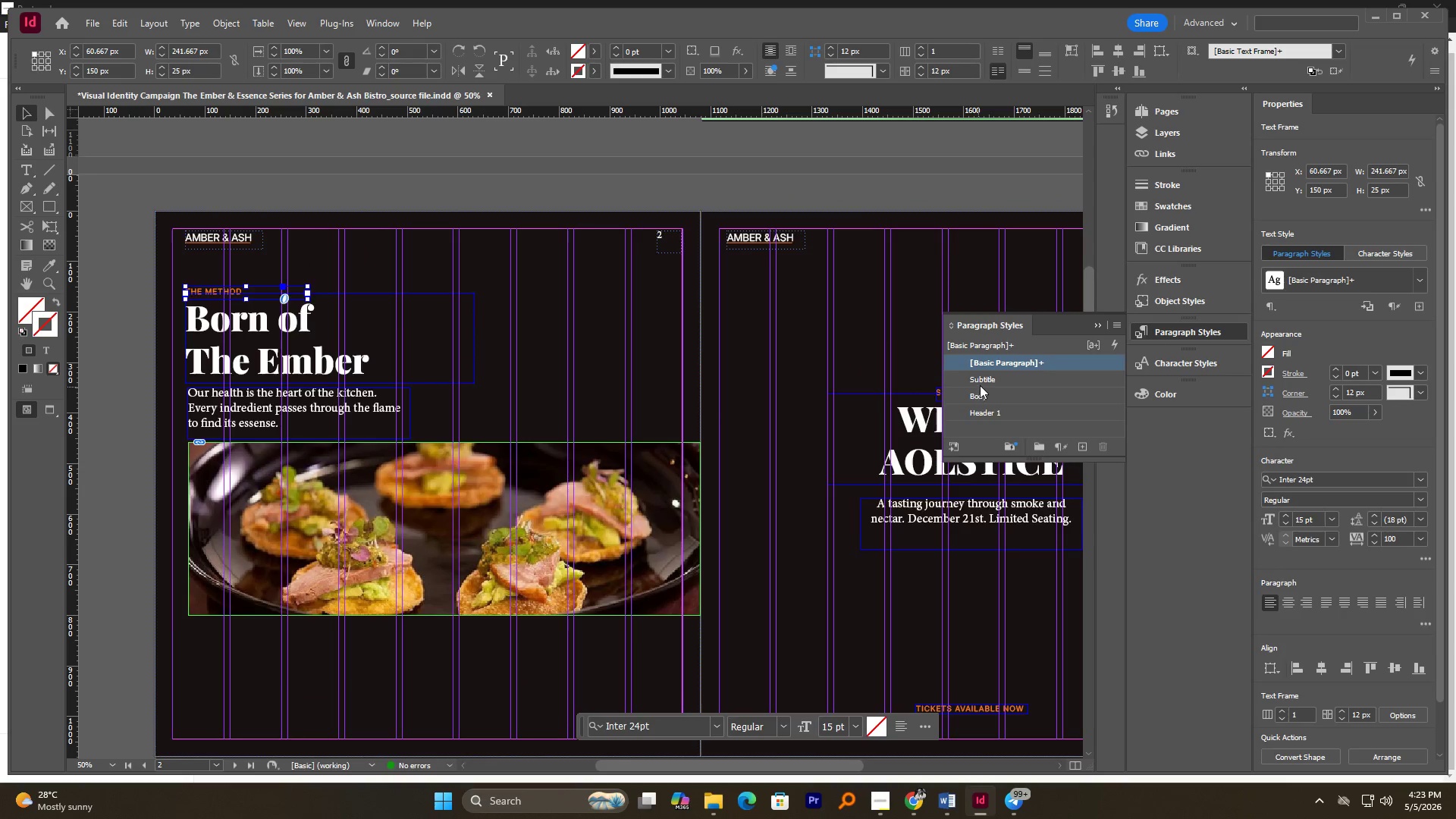 
left_click([981, 380])
 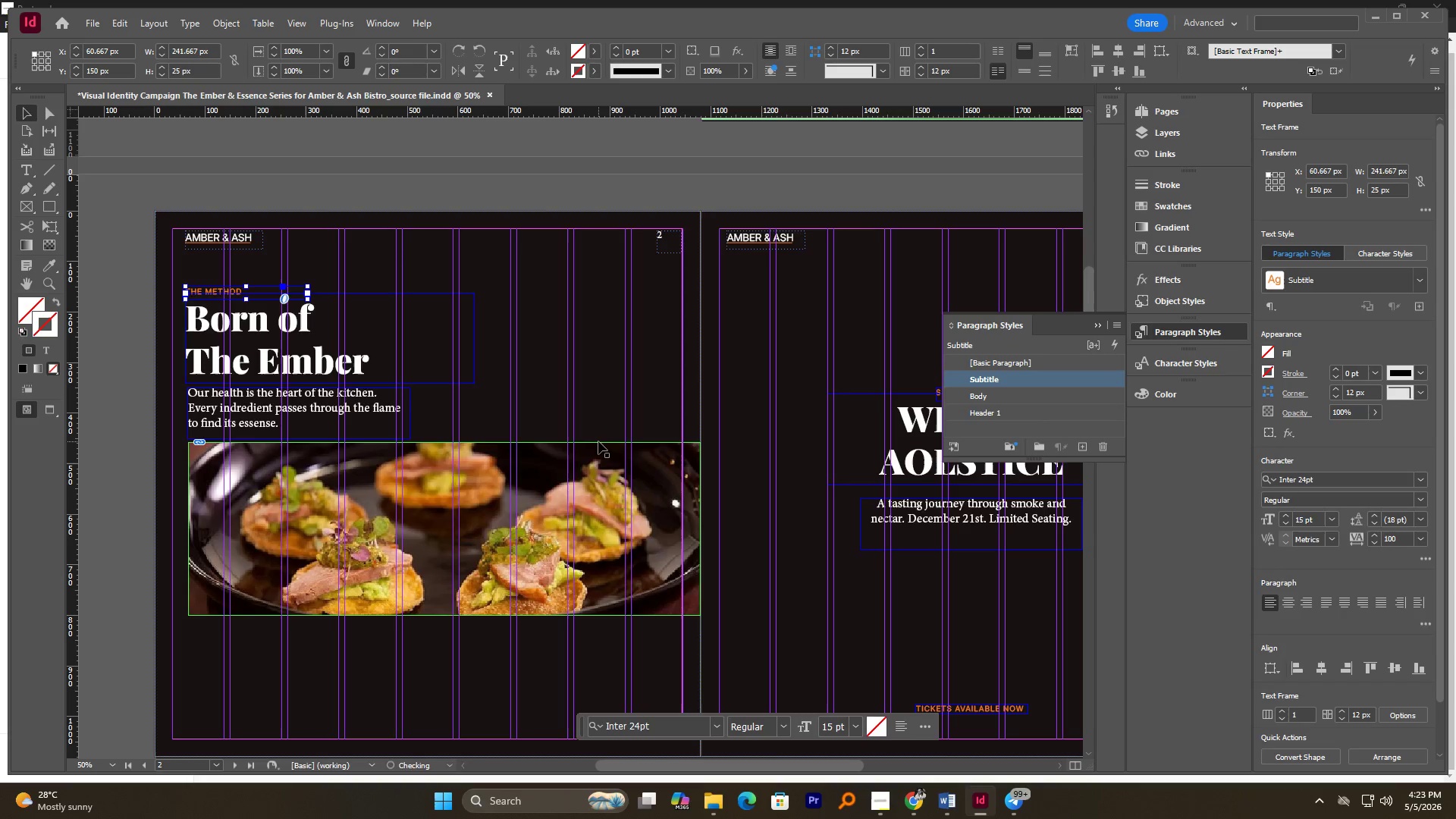 
hold_key(key=AltLeft, duration=0.42)
 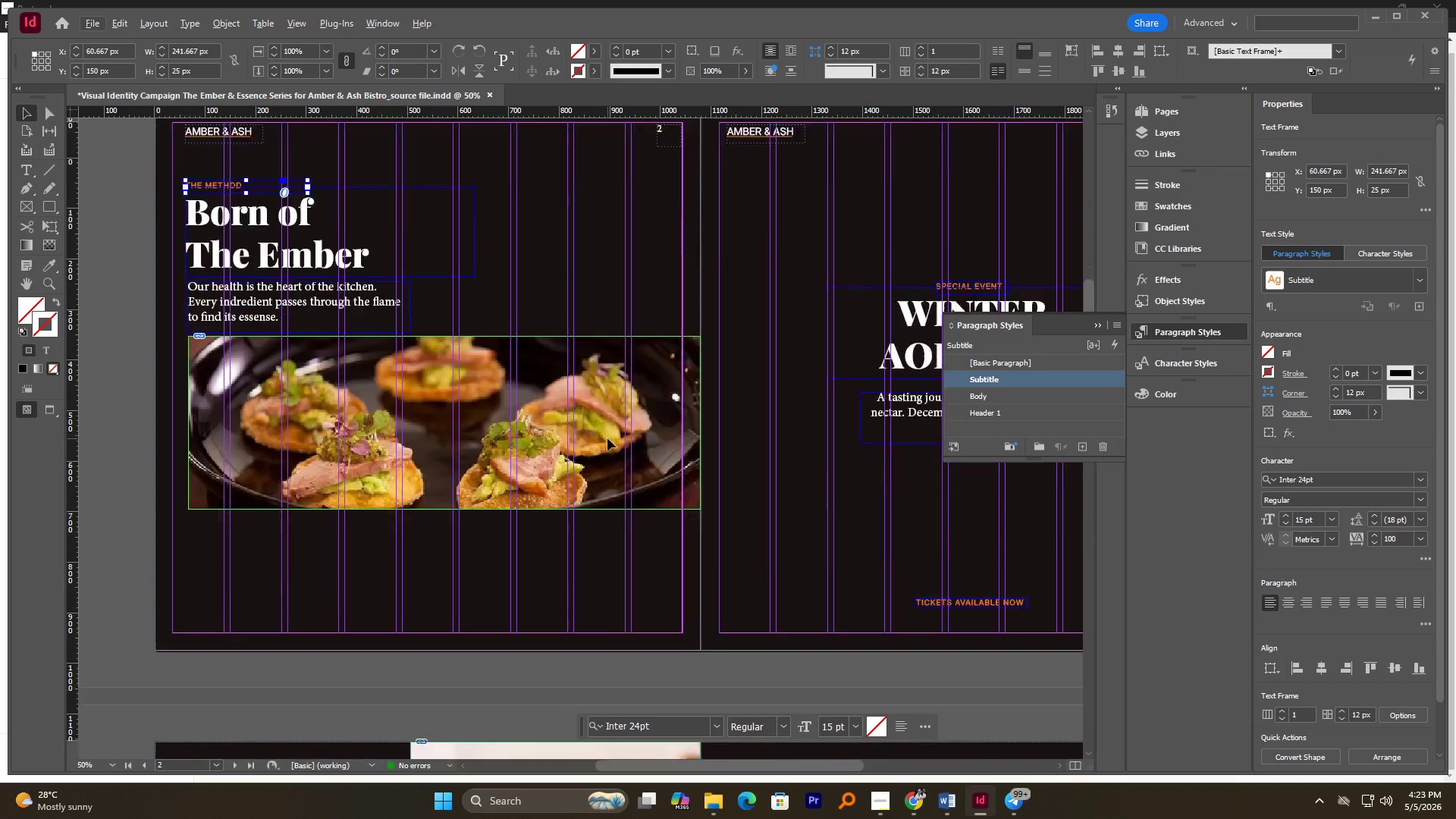 
scroll: coordinate [607, 438], scroll_direction: down, amount: 11.0
 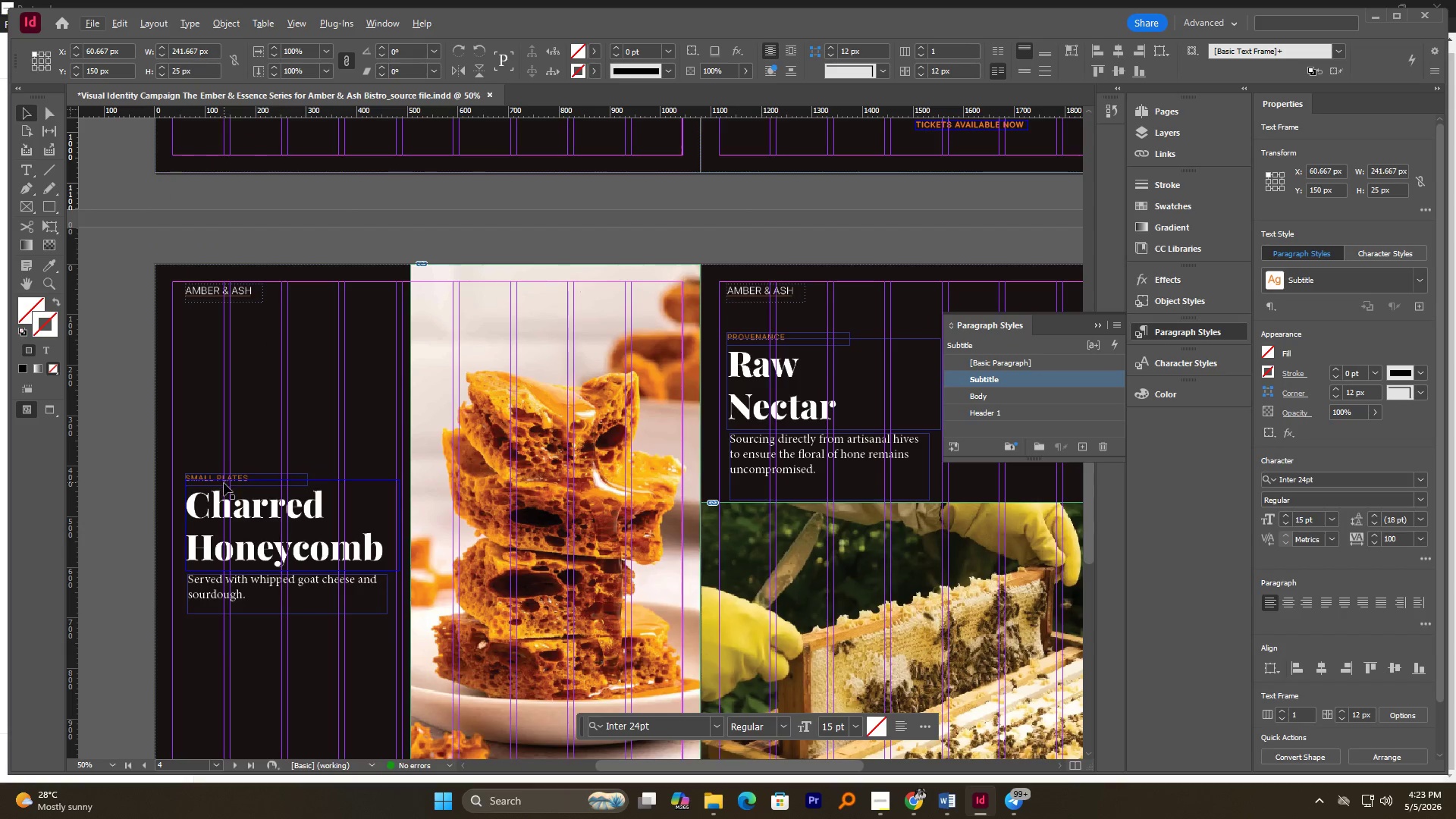 
left_click([224, 472])
 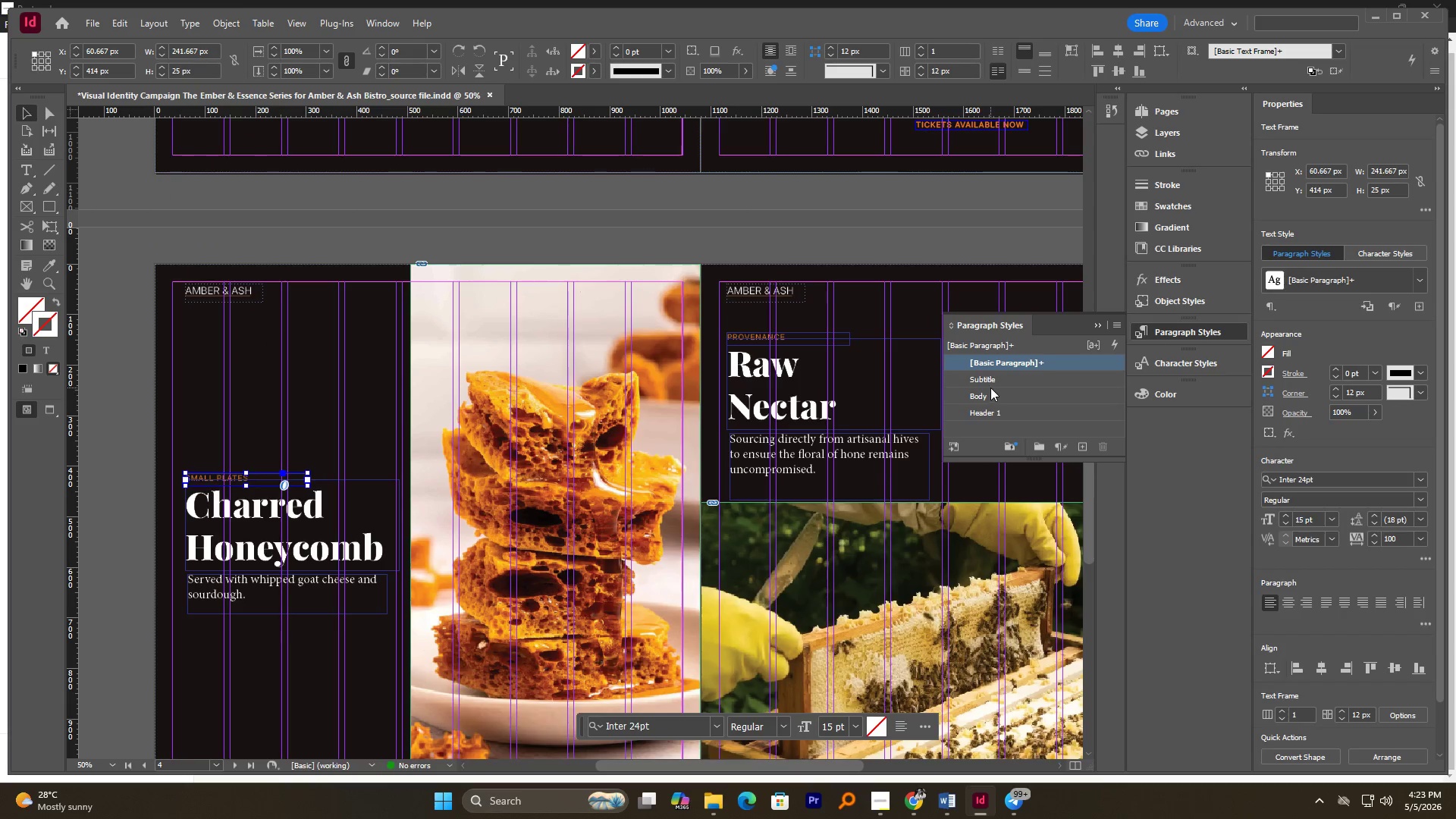 
left_click([990, 381])
 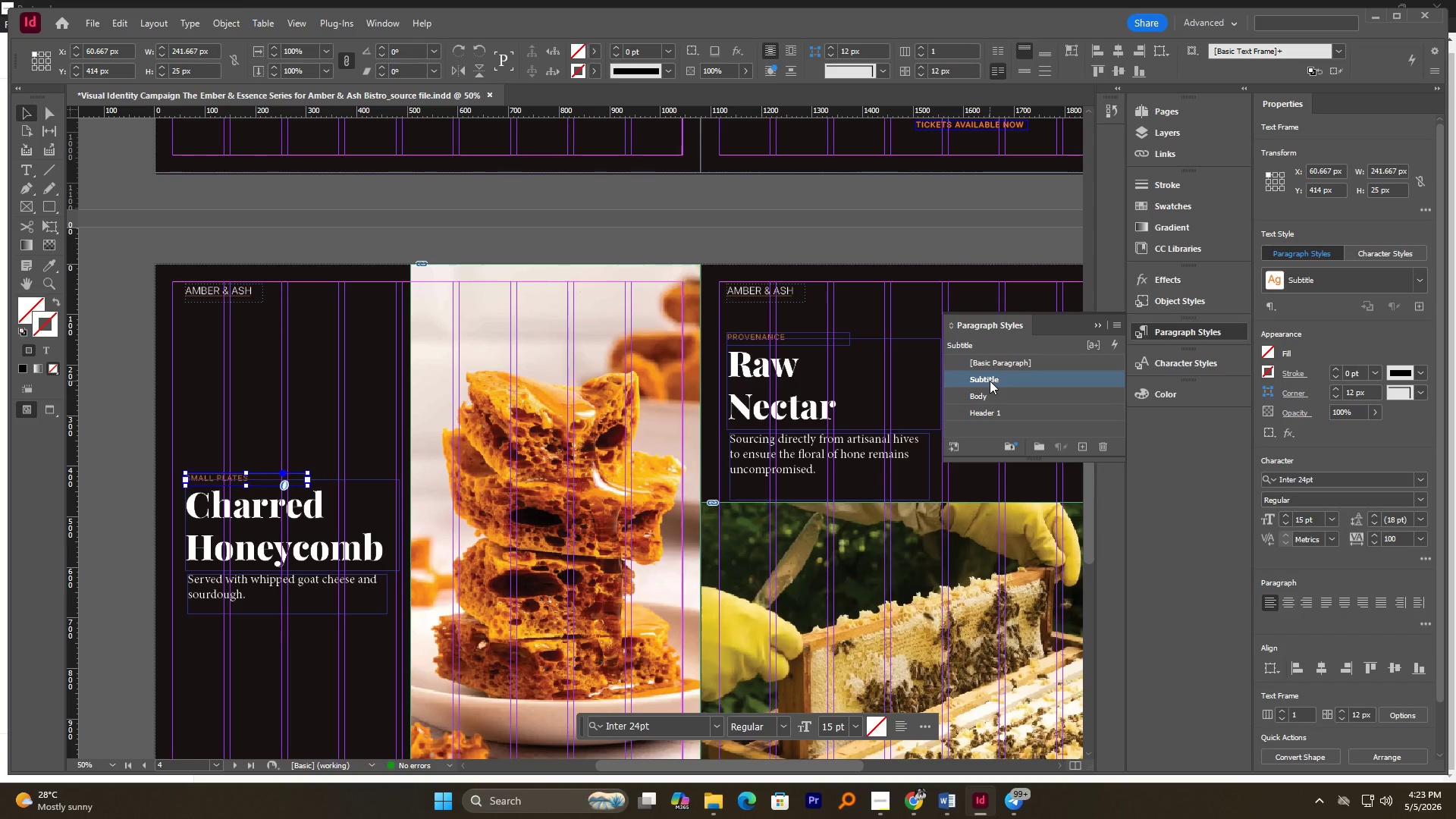 
wait(7.61)
 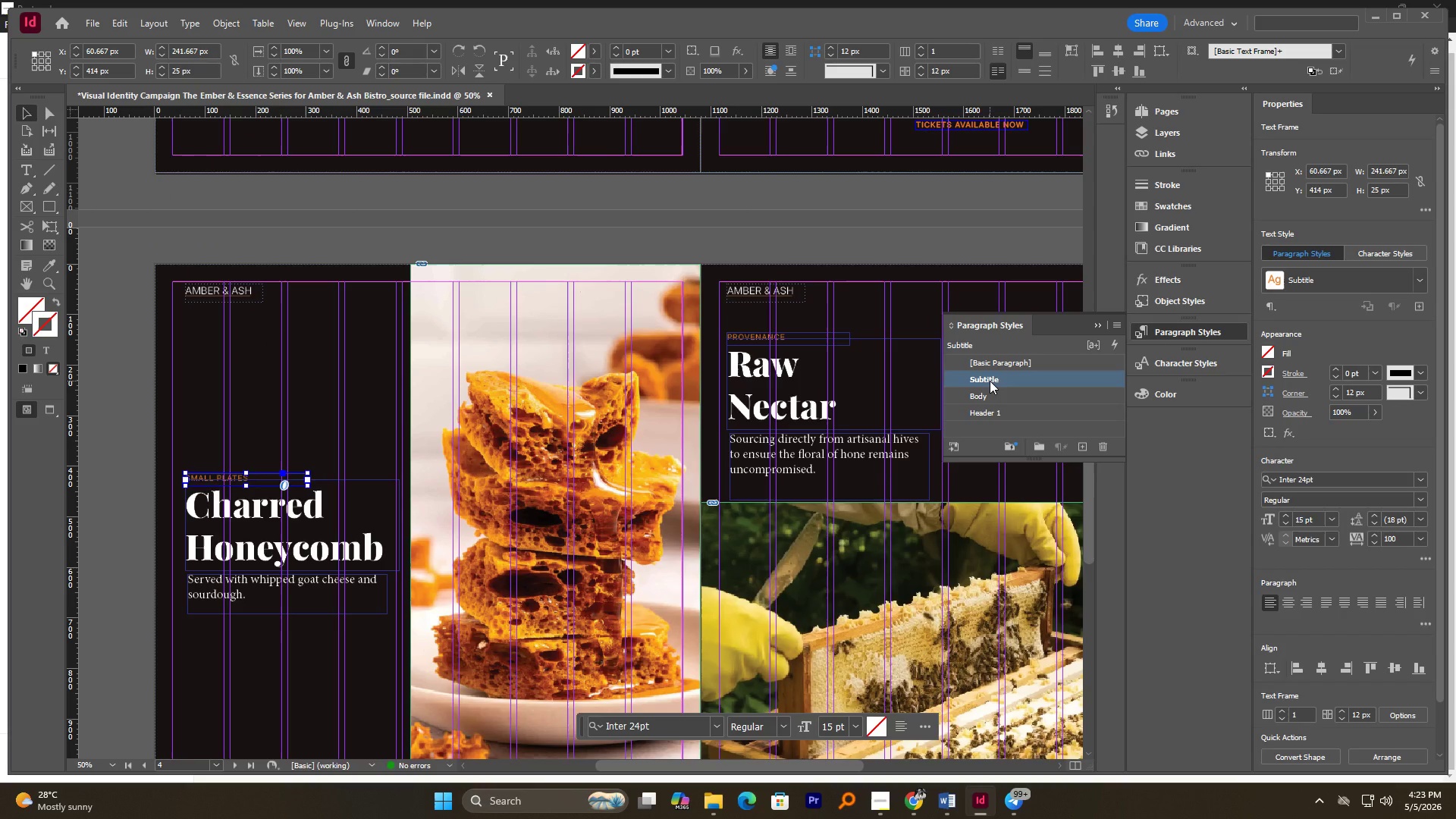 
left_click([243, 588])
 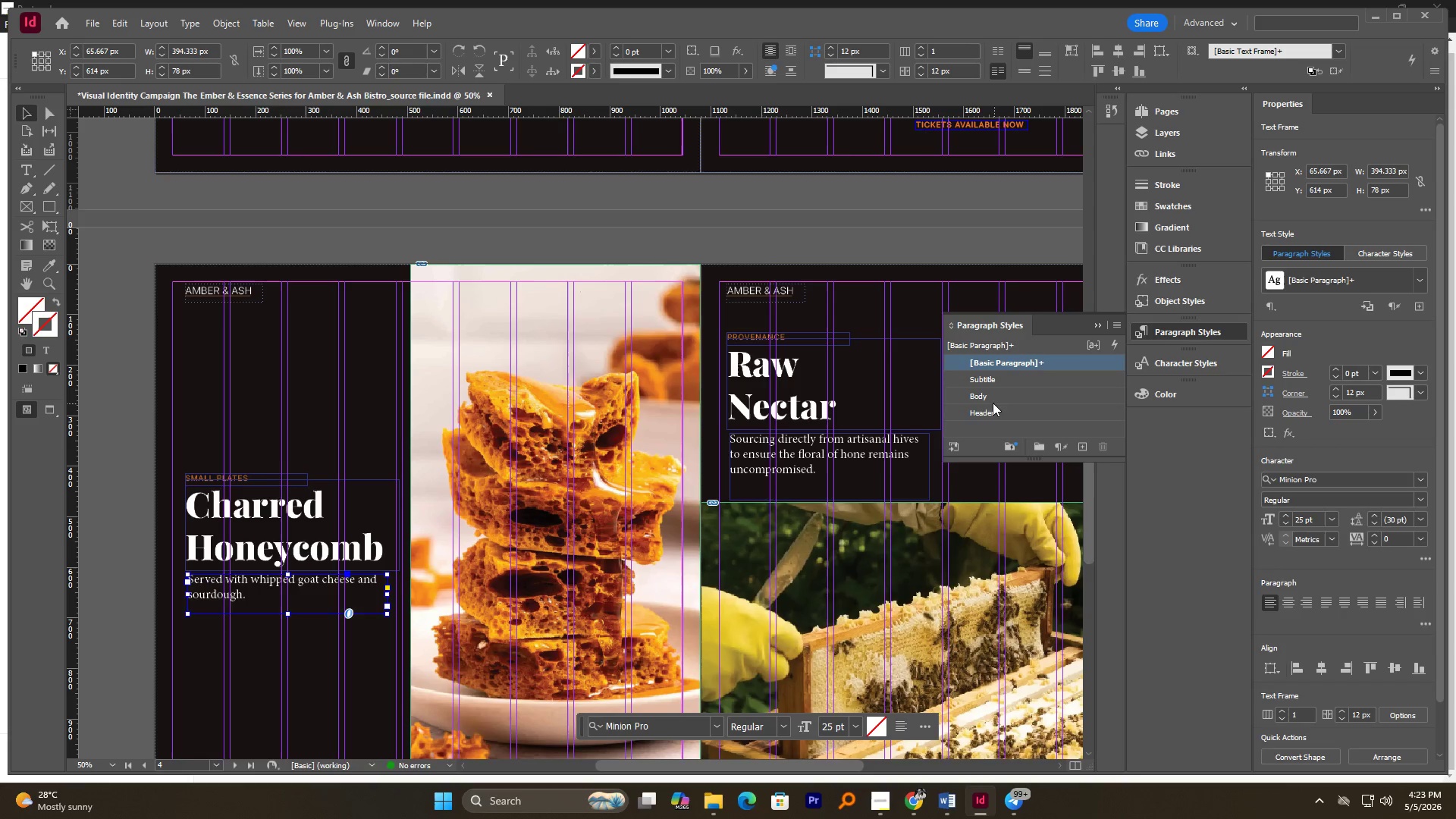 
left_click([987, 397])
 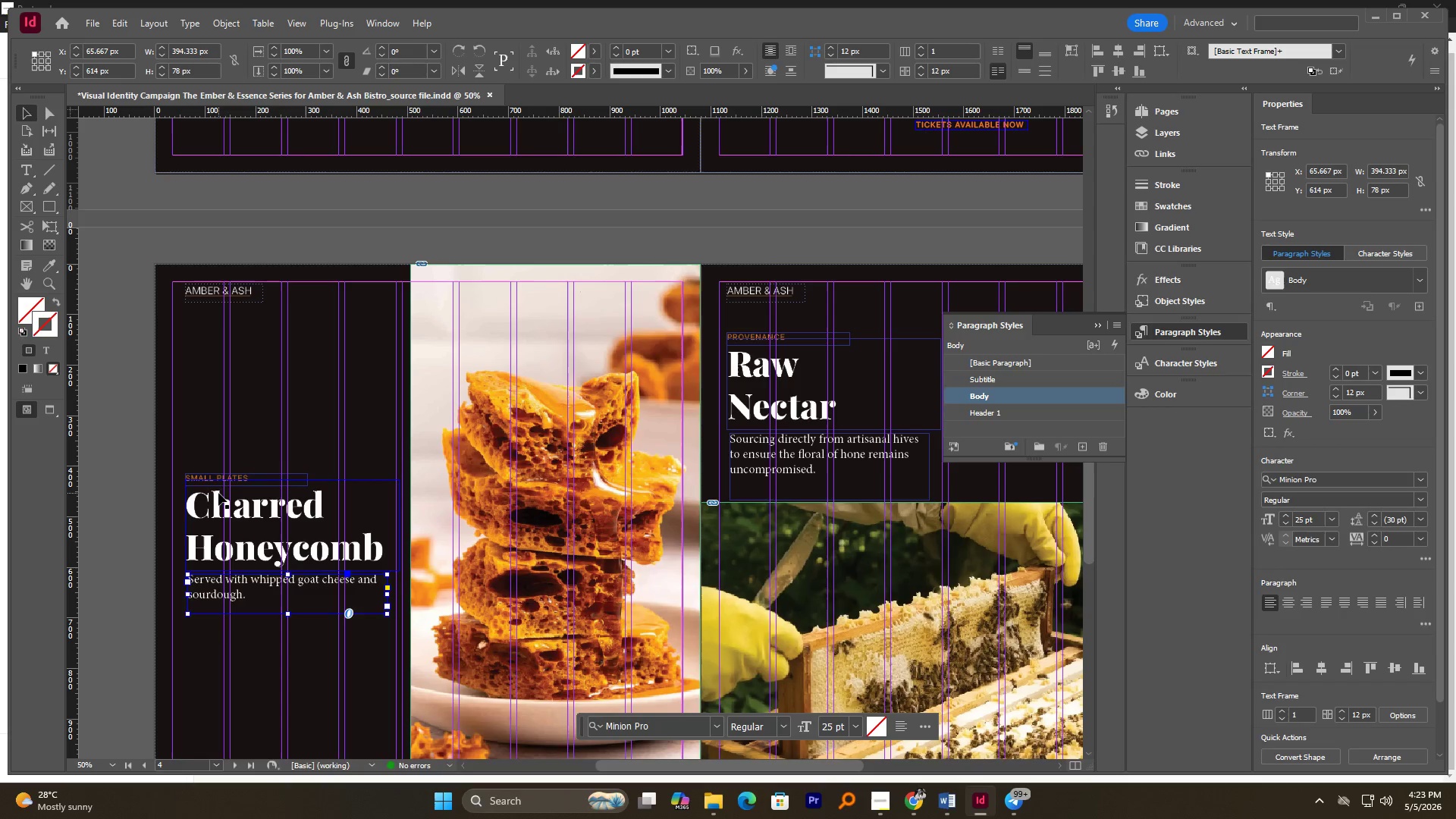 
left_click([215, 481])
 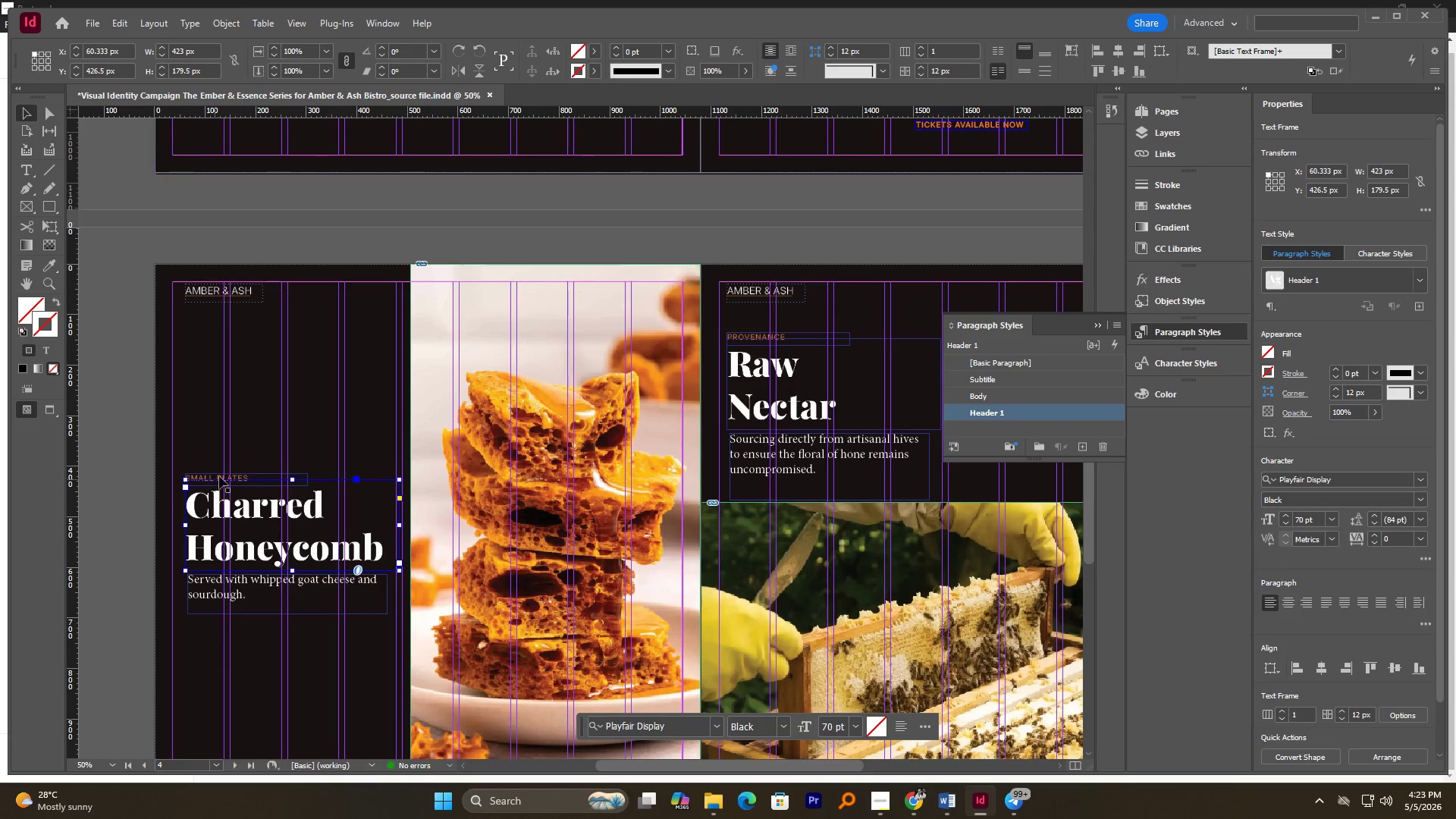 
left_click([221, 475])
 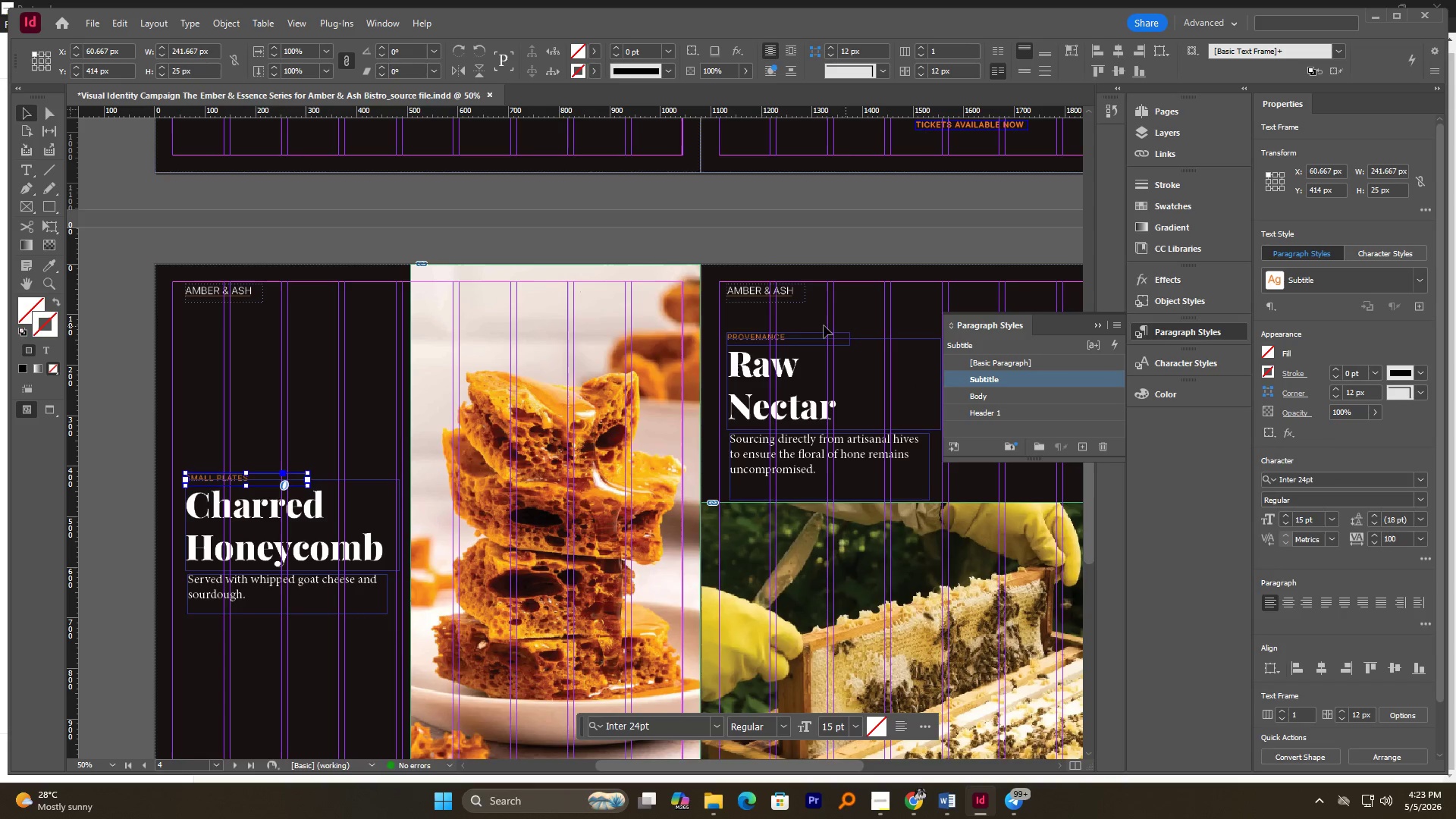 
left_click([767, 339])
 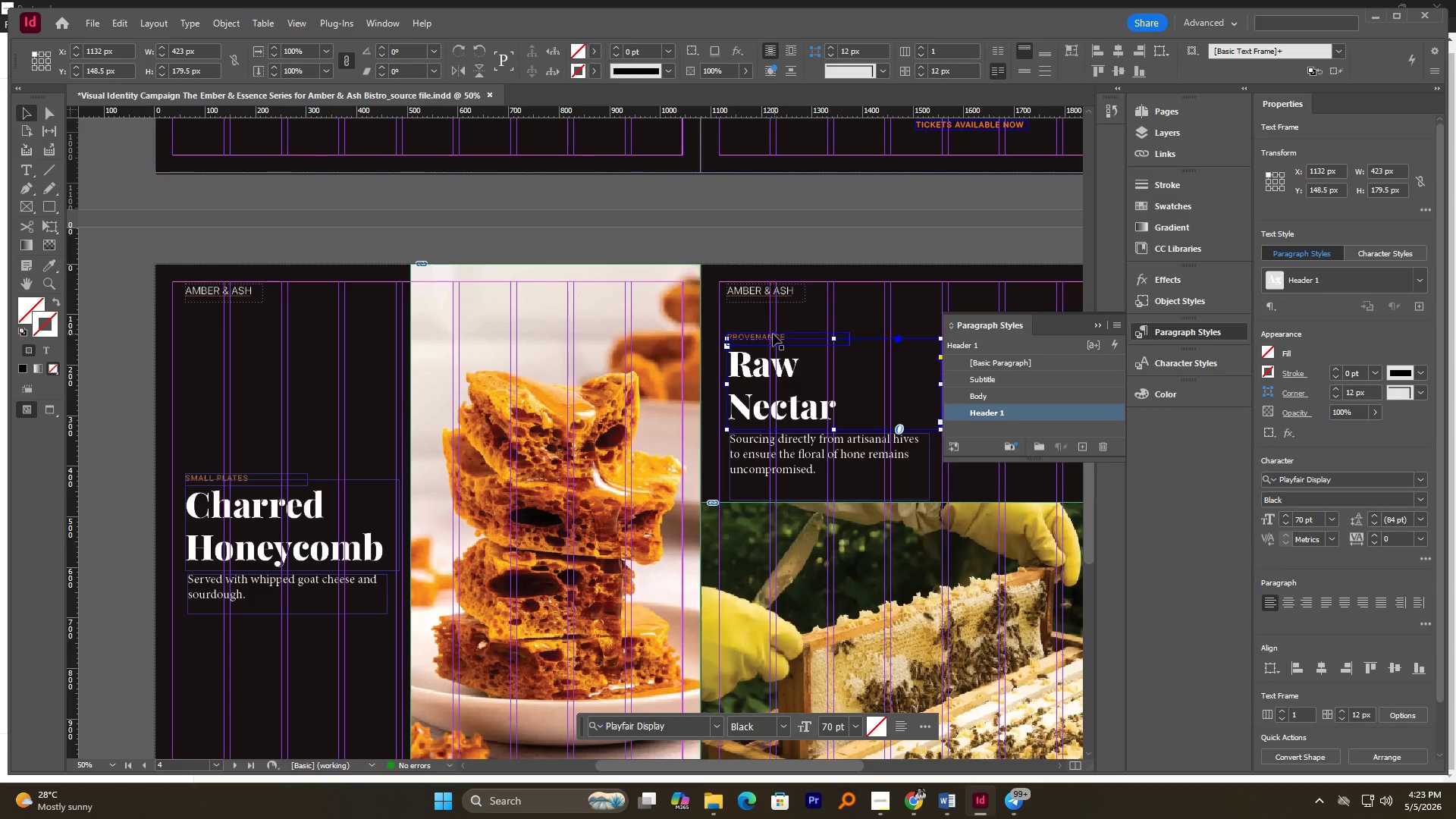 
left_click([767, 334])
 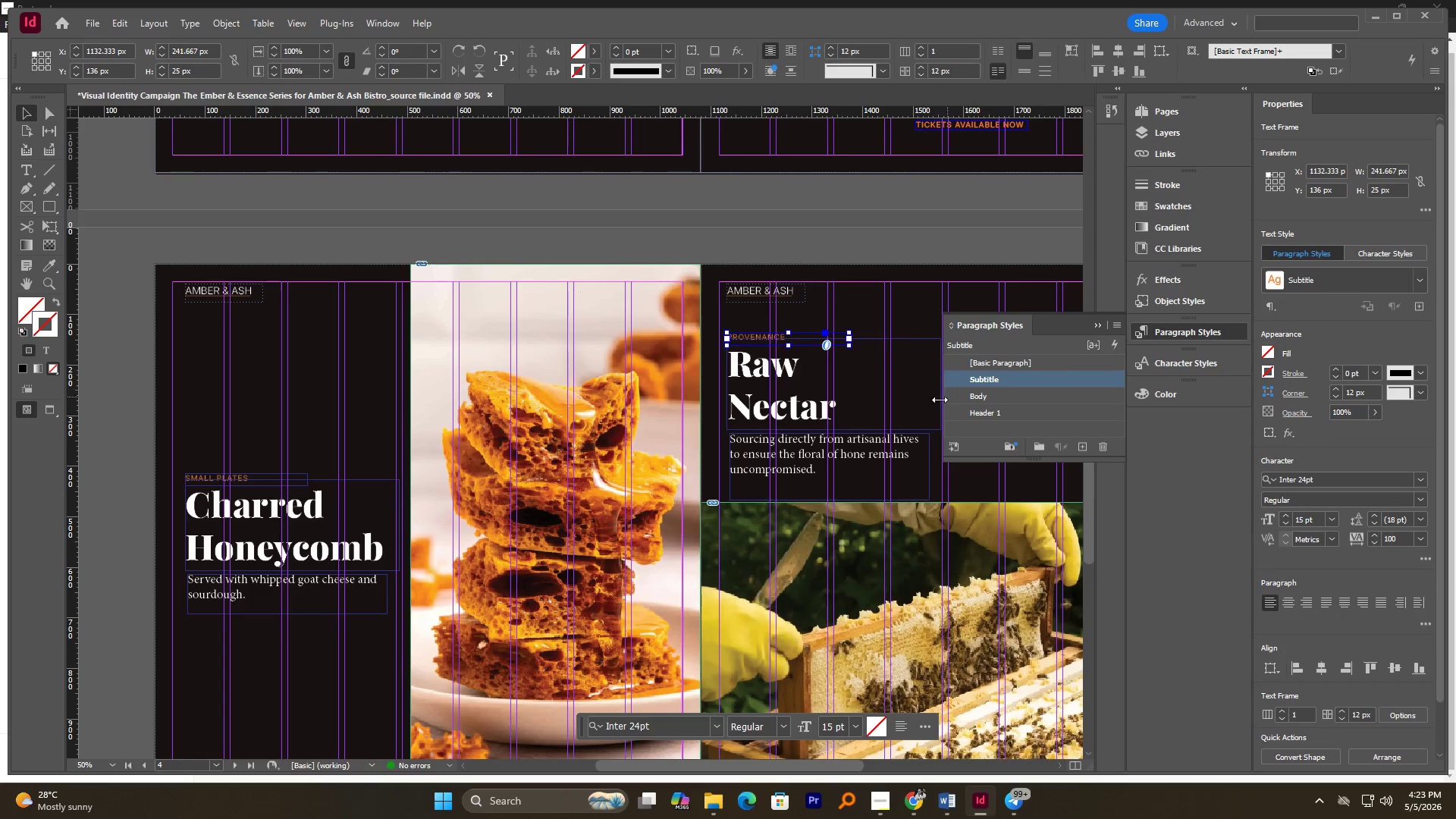 
left_click([847, 451])
 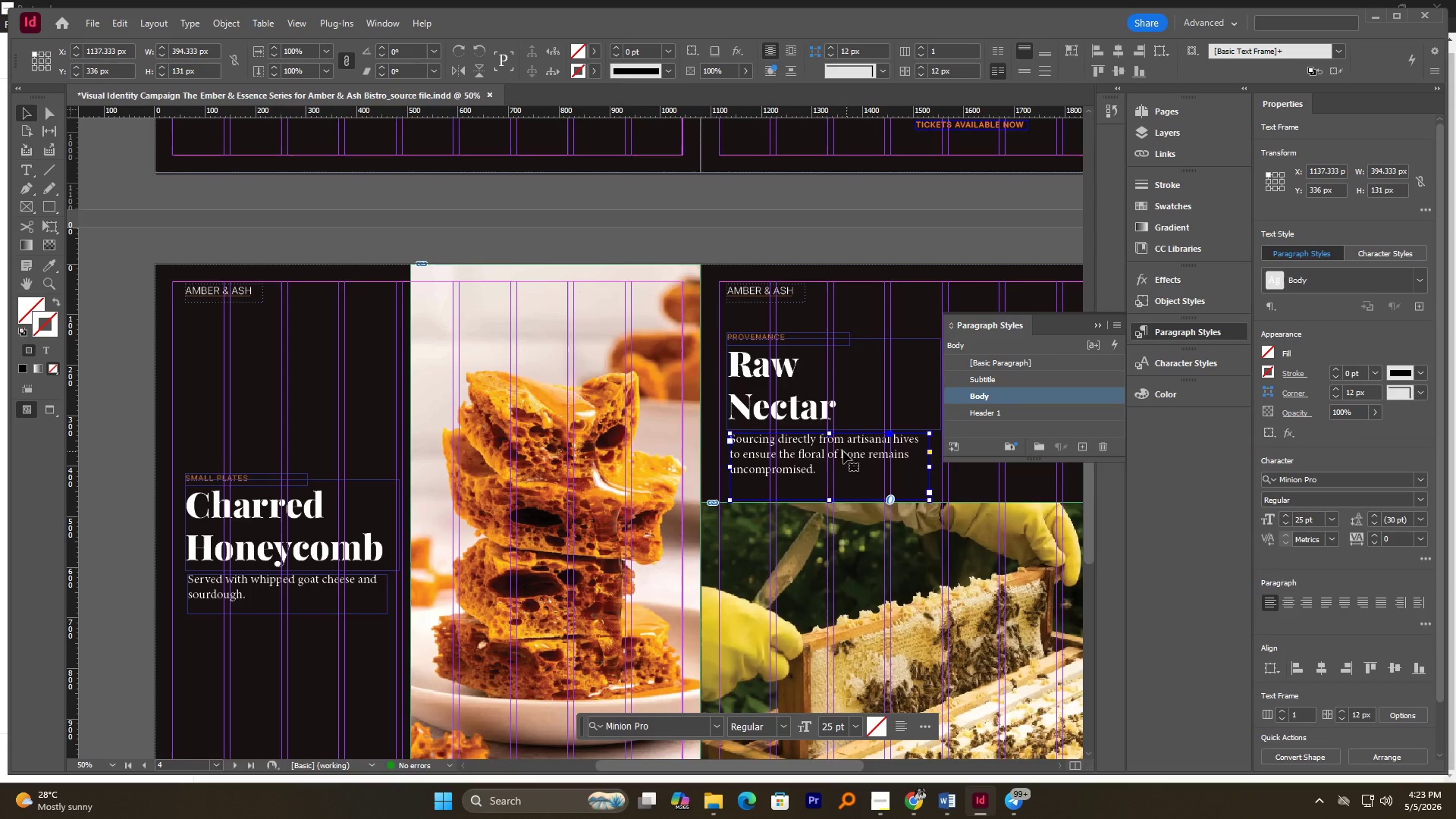 
hold_key(key=AltLeft, duration=0.5)
scroll: coordinate [817, 454], scroll_direction: down, amount: 4.0
 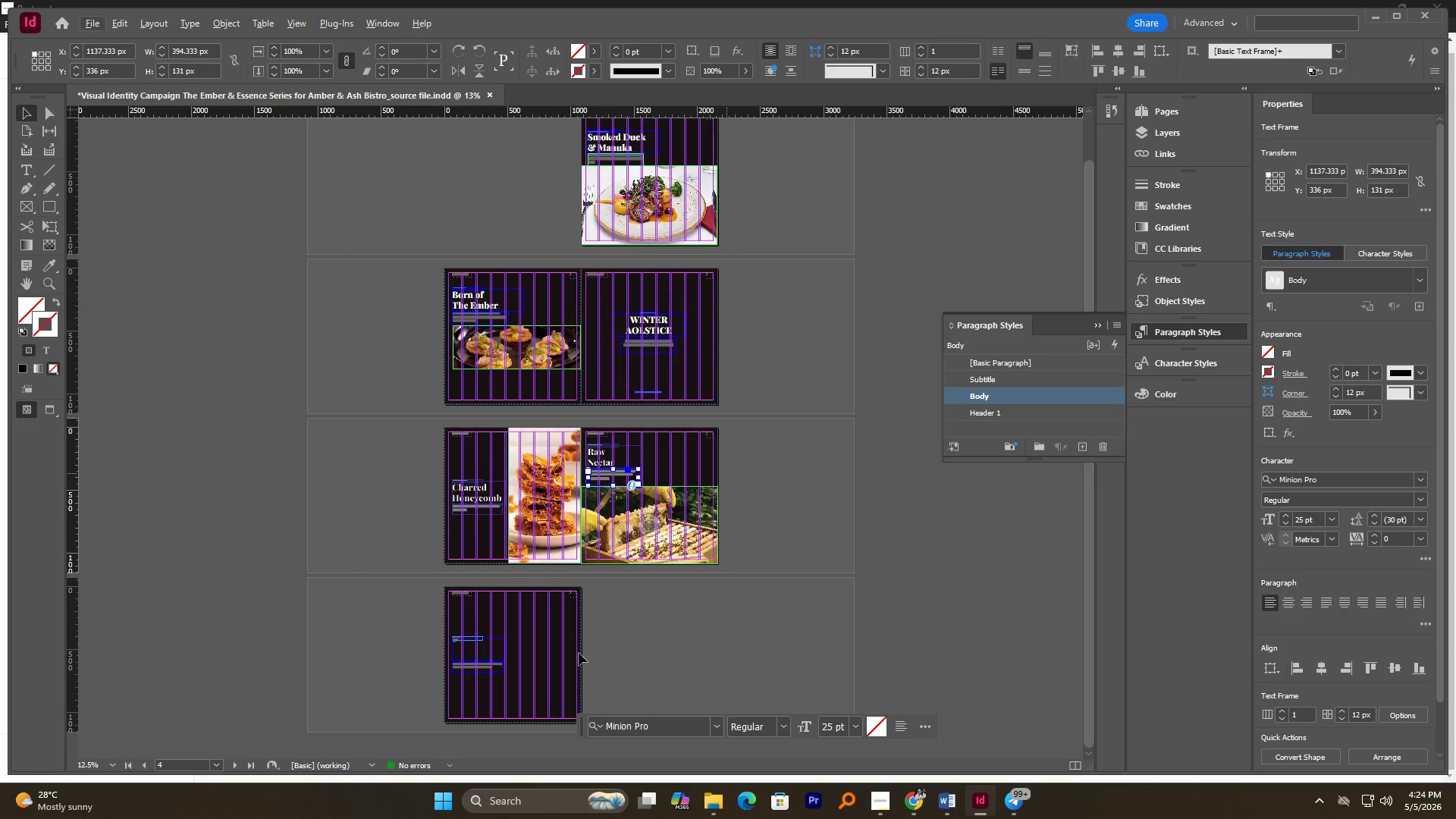 
hold_key(key=AltLeft, duration=0.41)
hold_key(key=AltLeft, duration=0.48)
scroll: coordinate [496, 640], scroll_direction: down, amount: 3.0
 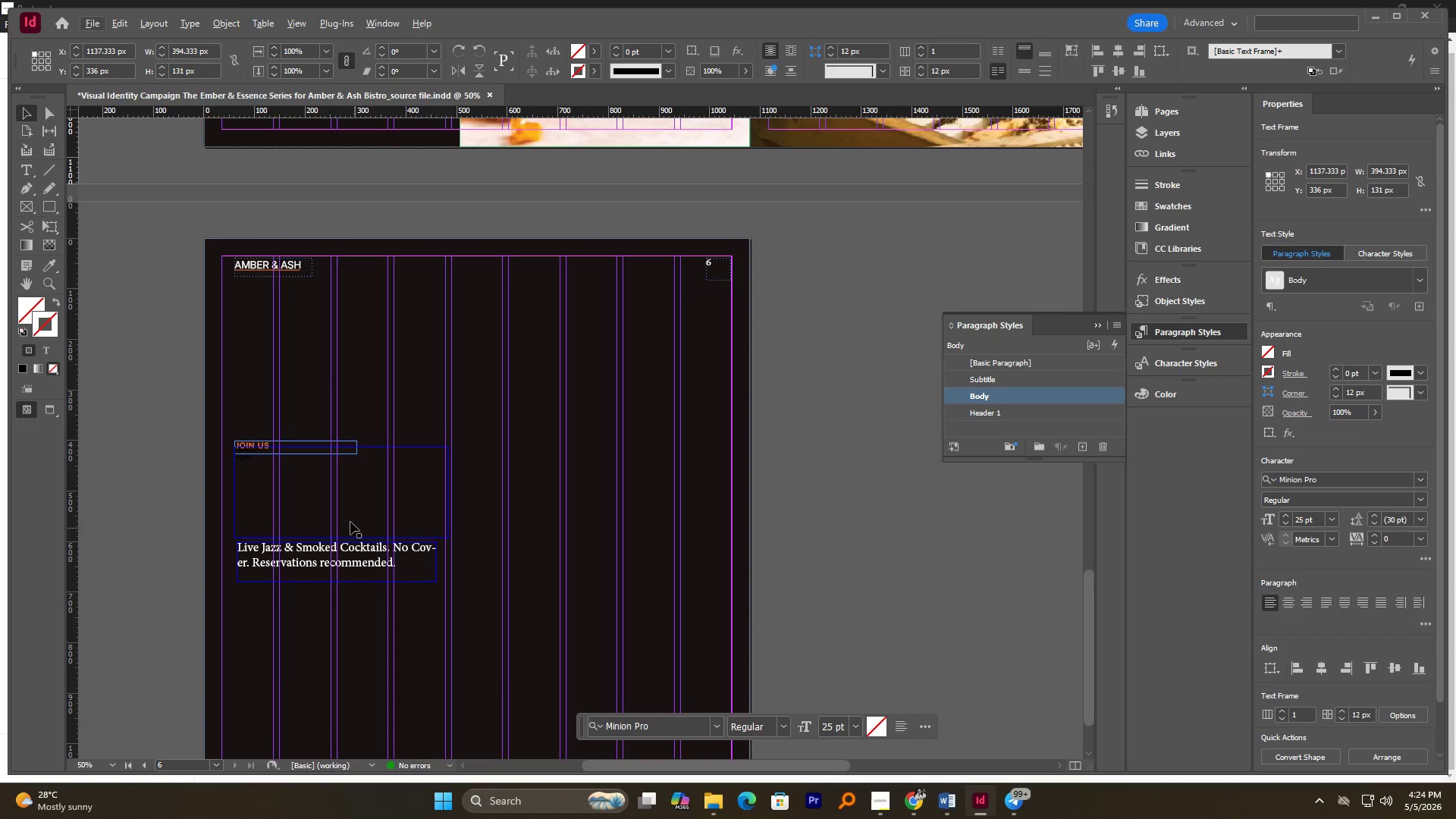 
left_click([350, 521])
 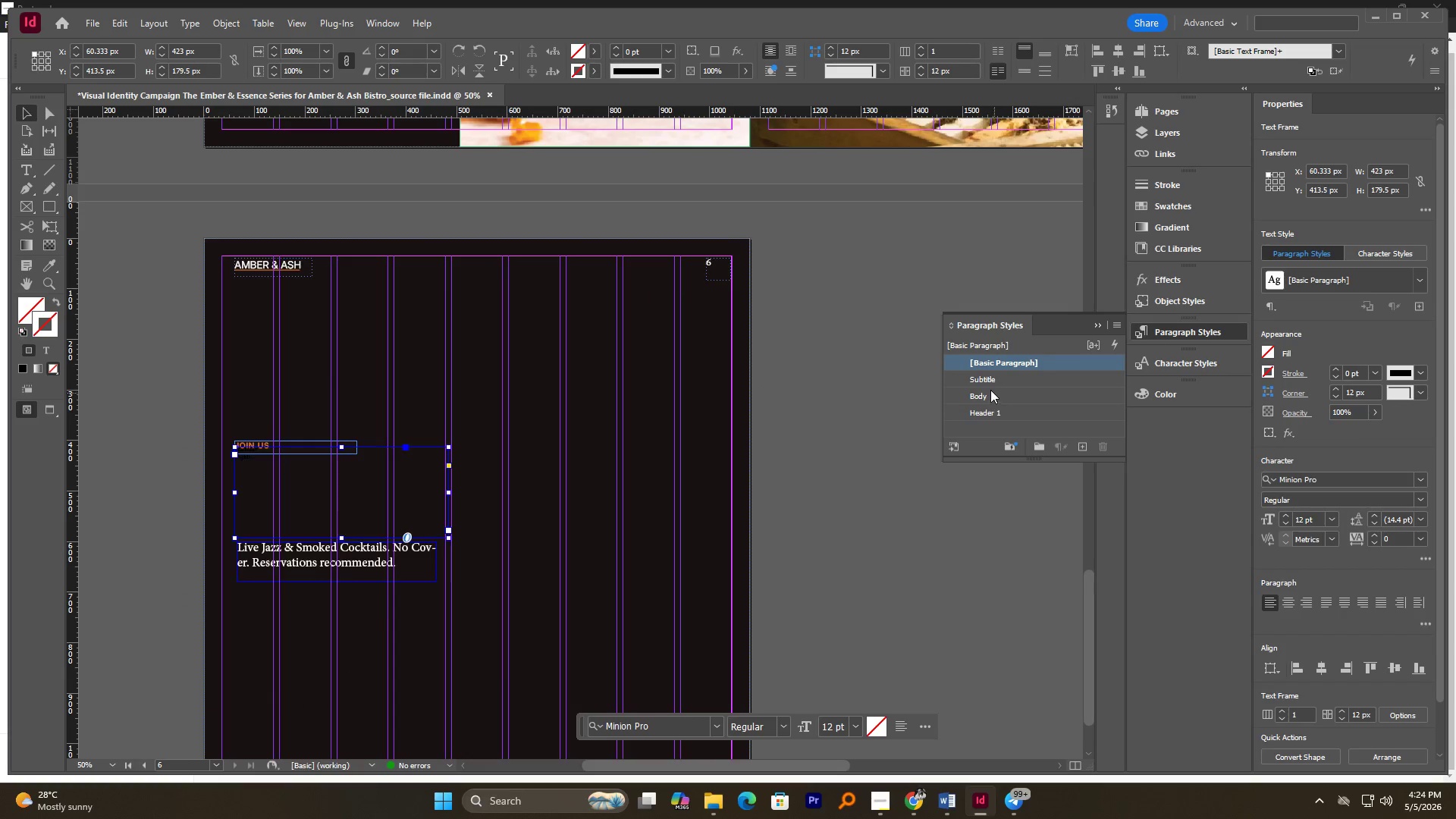 
left_click([995, 413])
 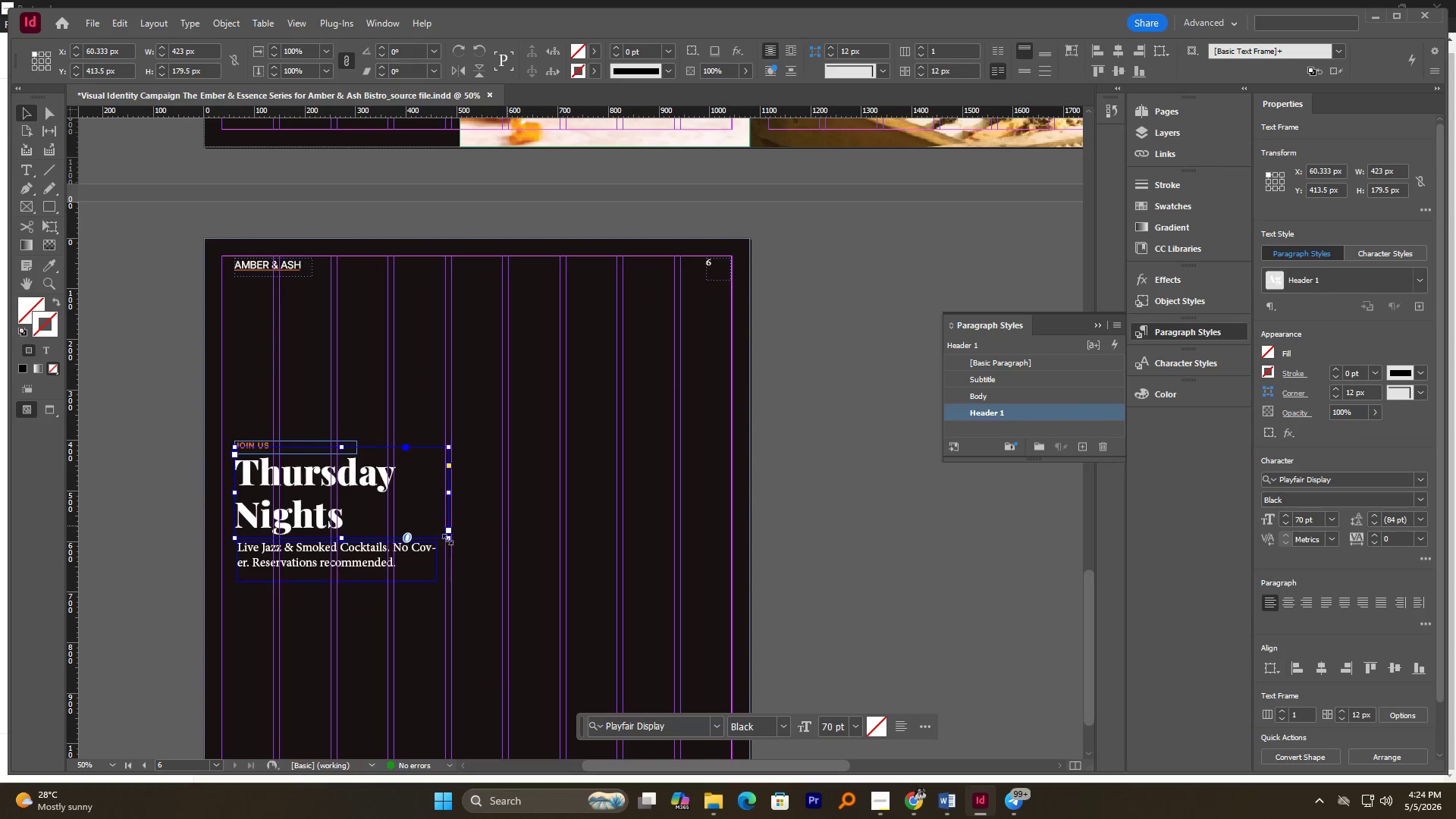 
left_click([317, 555])
 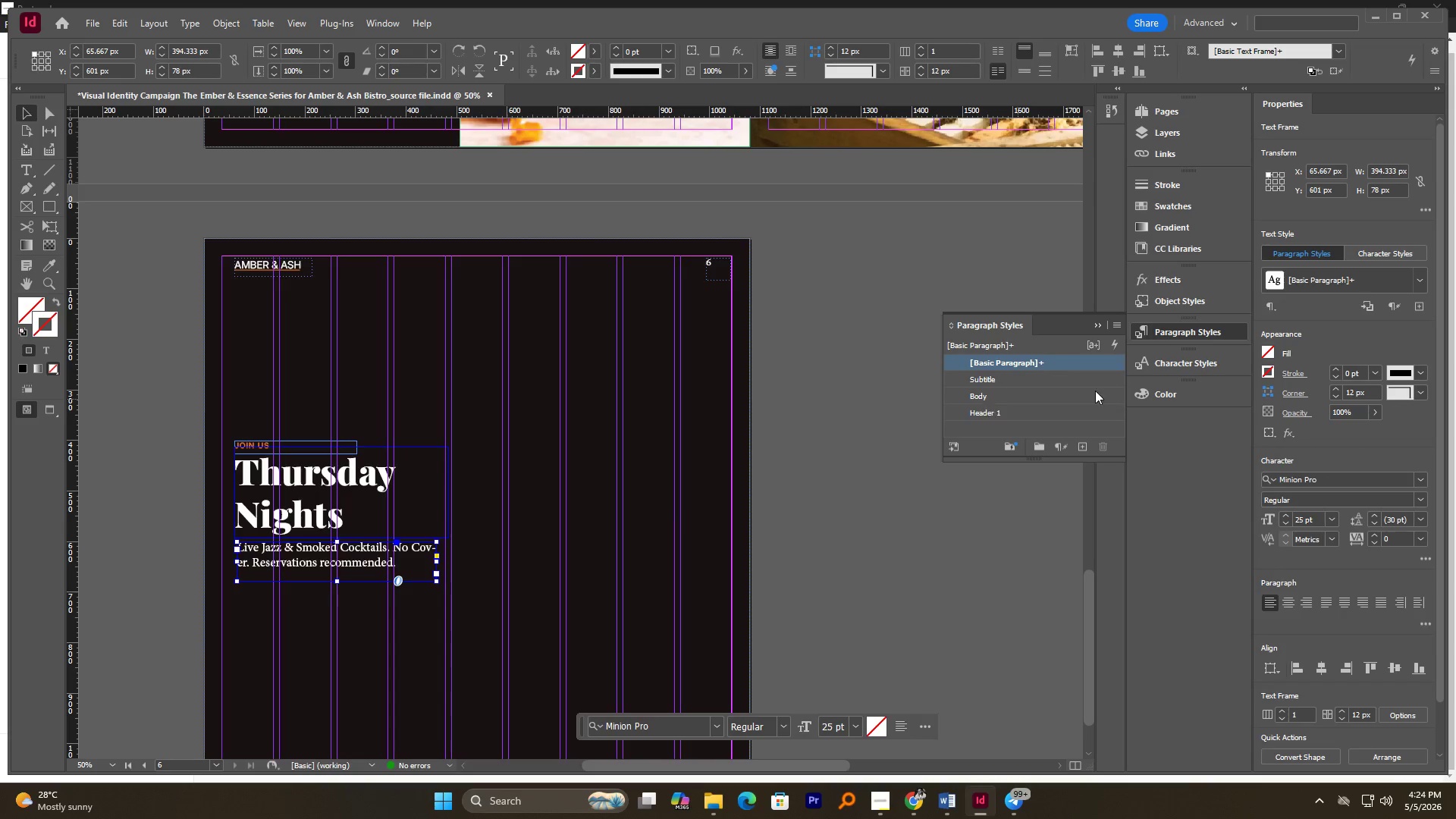 
left_click([1010, 400])
 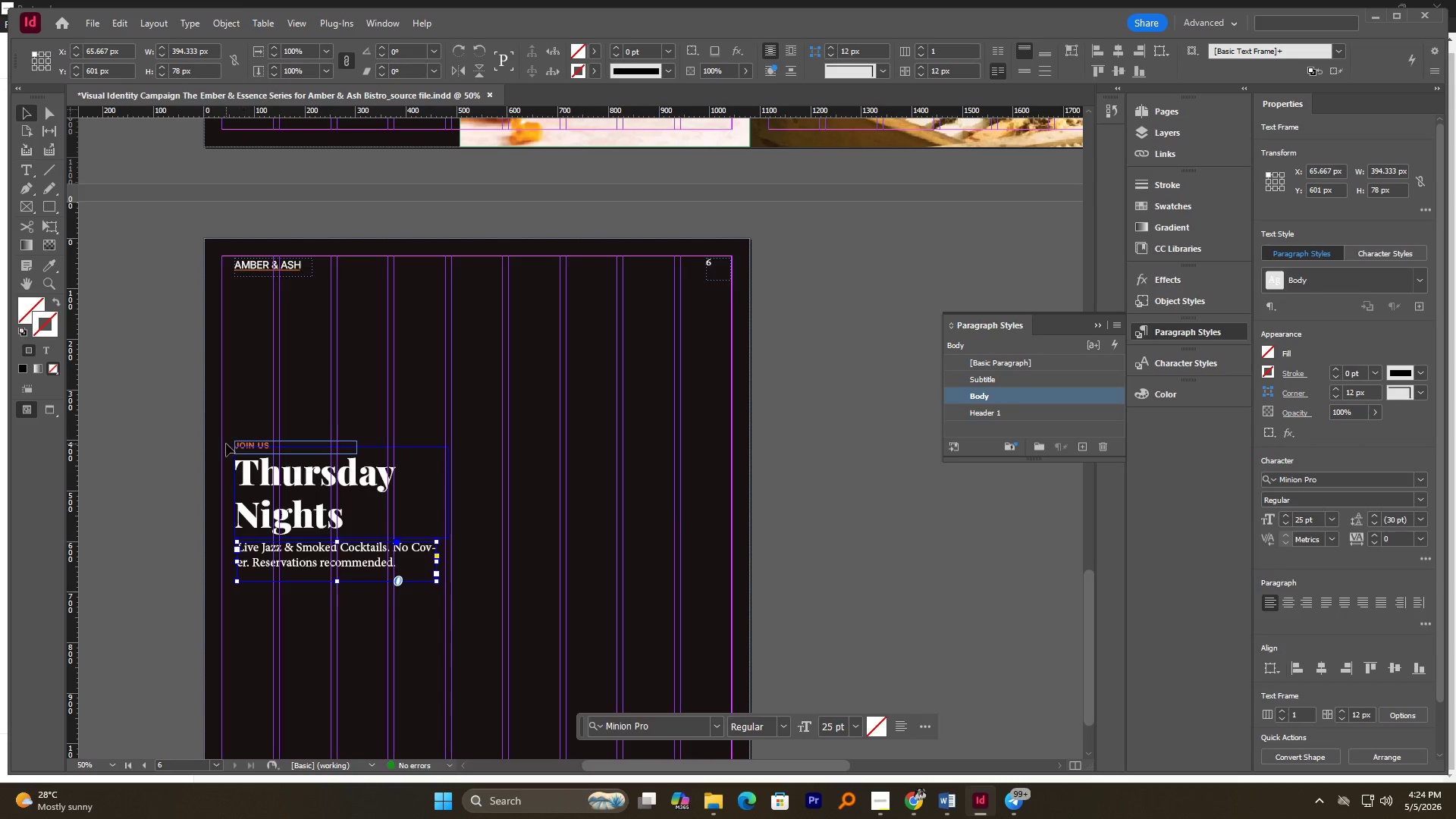 
left_click([243, 444])
 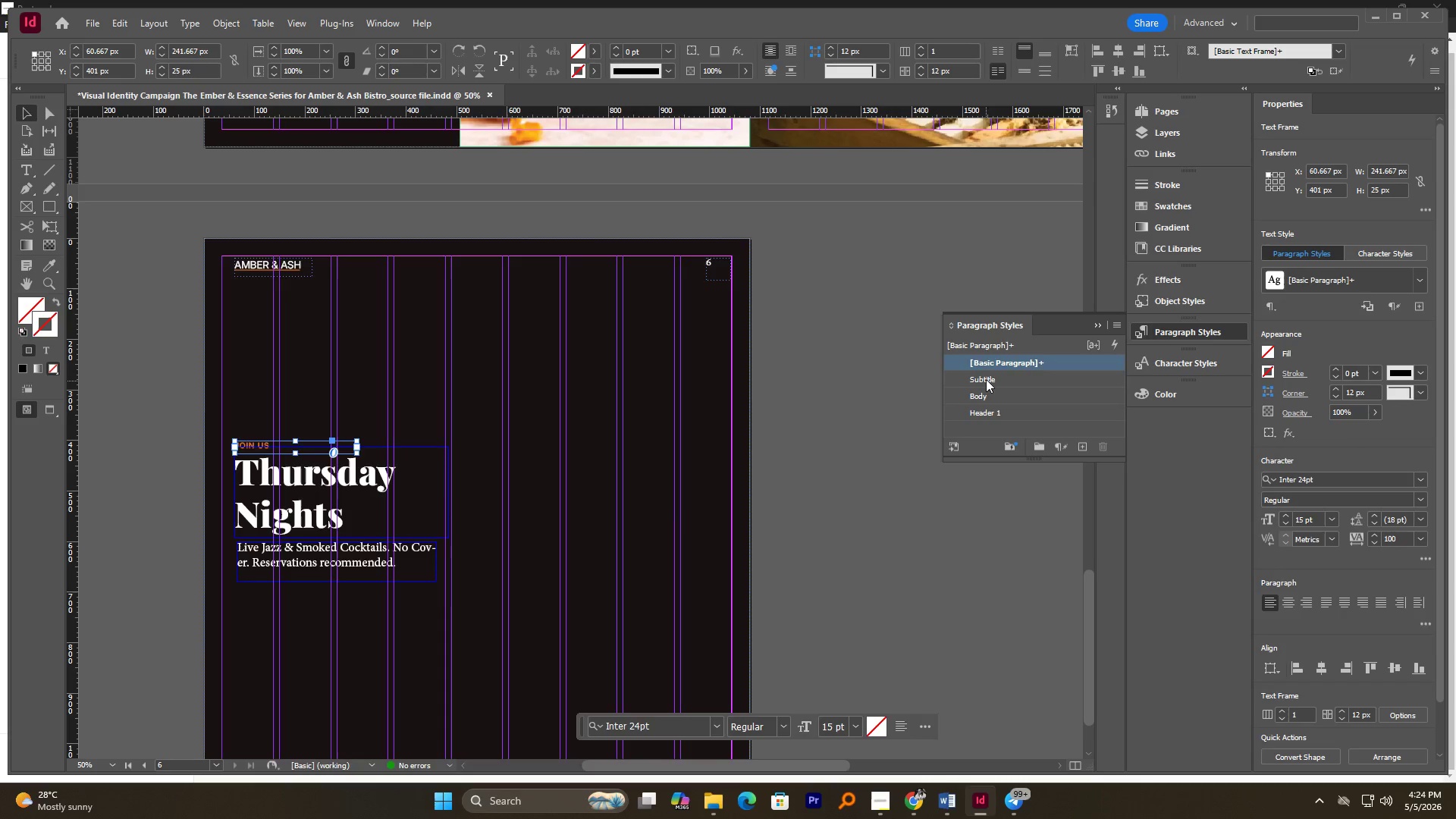 
double_click([859, 482])
 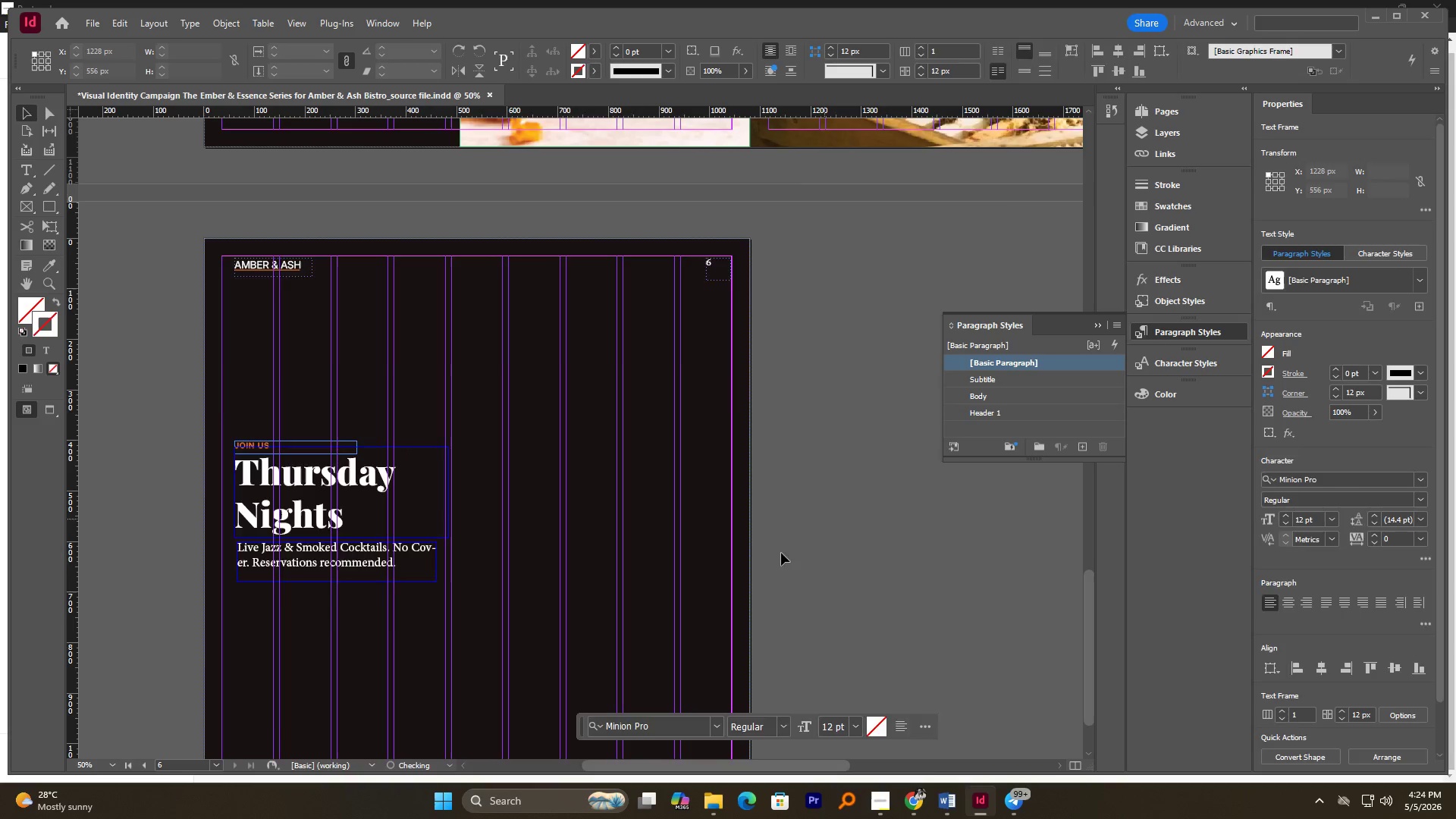 
hold_key(key=AltLeft, duration=0.31)
 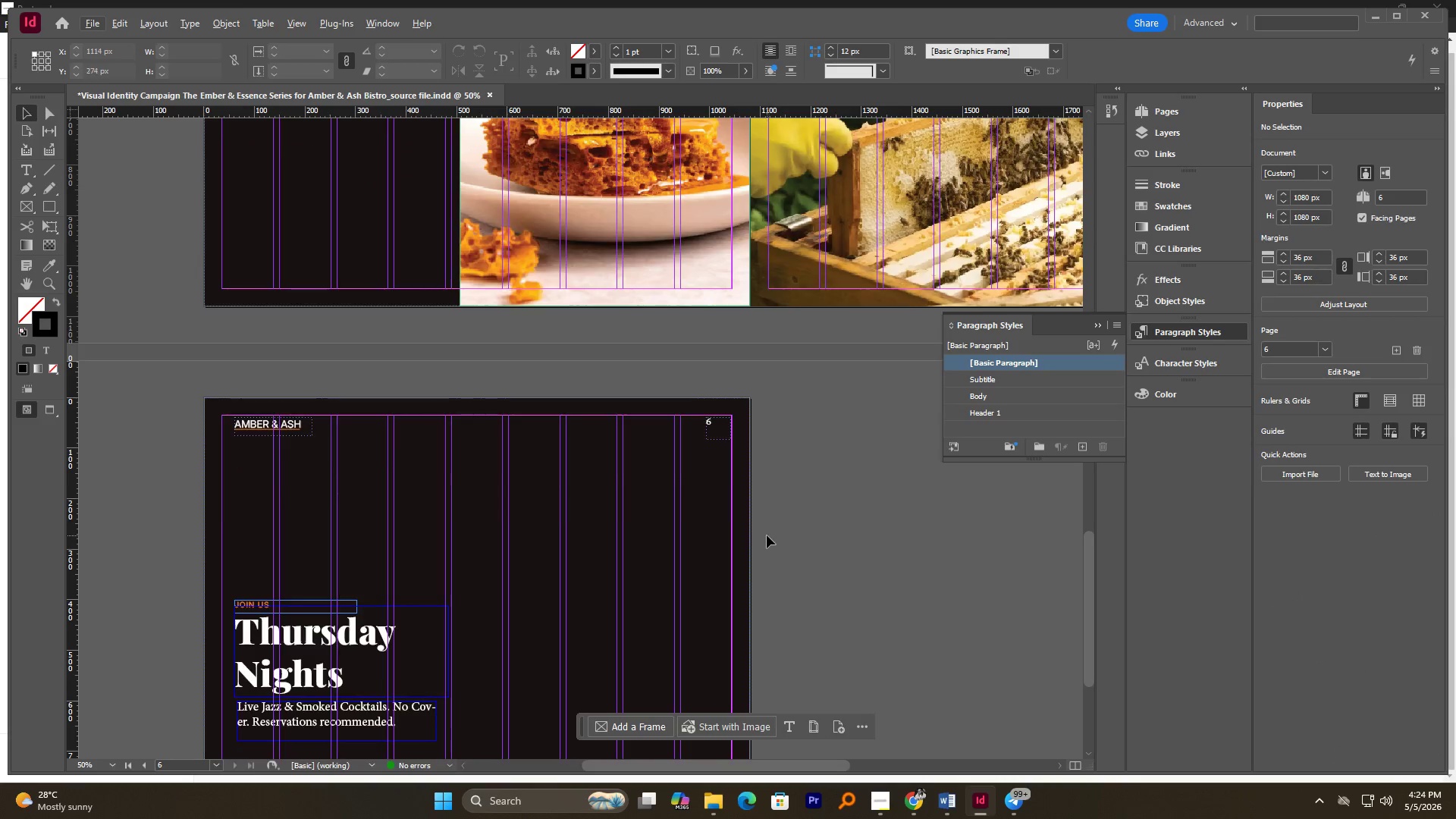 
scroll: coordinate [773, 566], scroll_direction: up, amount: 3.0
 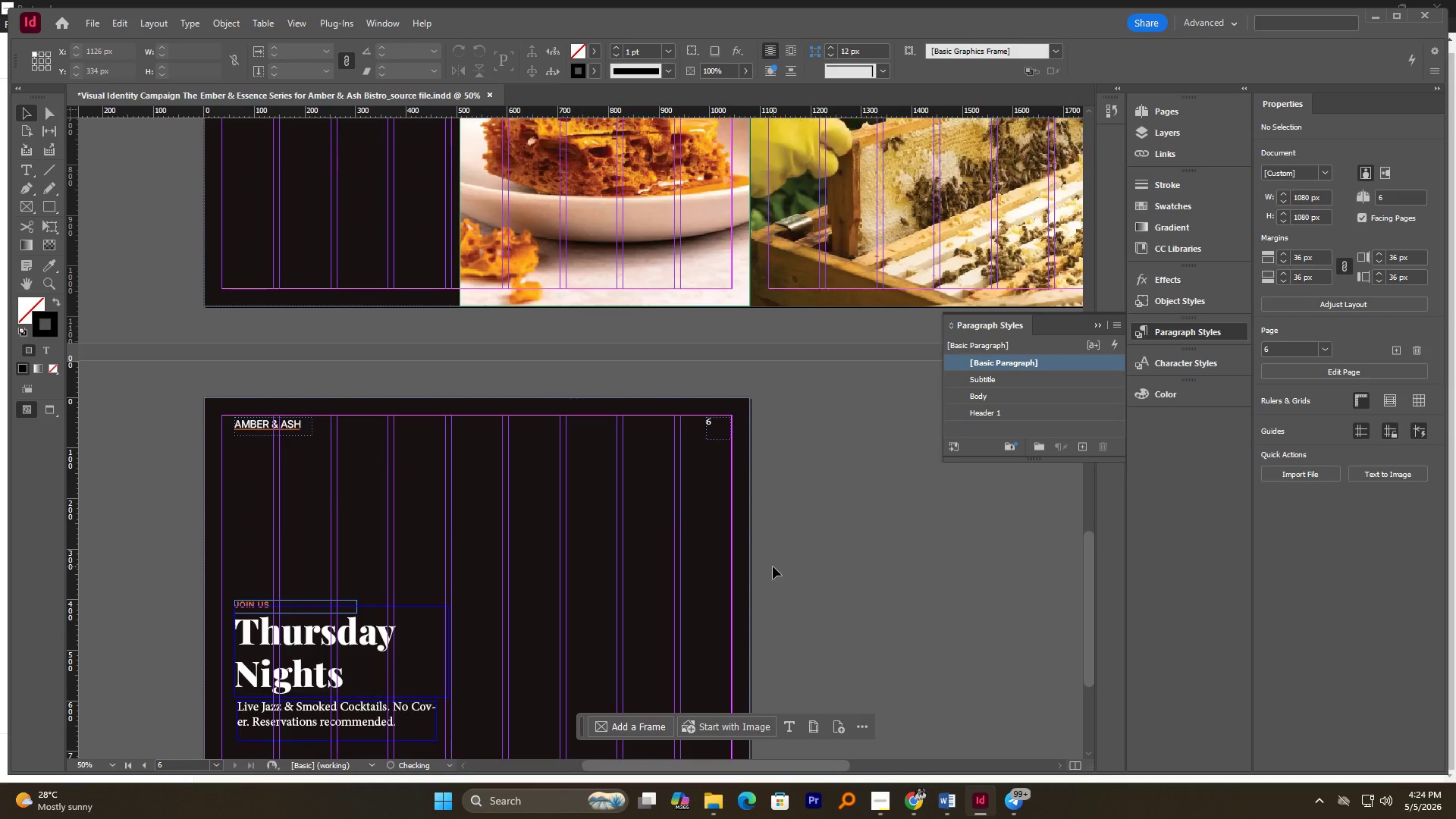 
hold_key(key=AltLeft, duration=0.53)
scroll: coordinate [752, 525], scroll_direction: up, amount: 12.0
 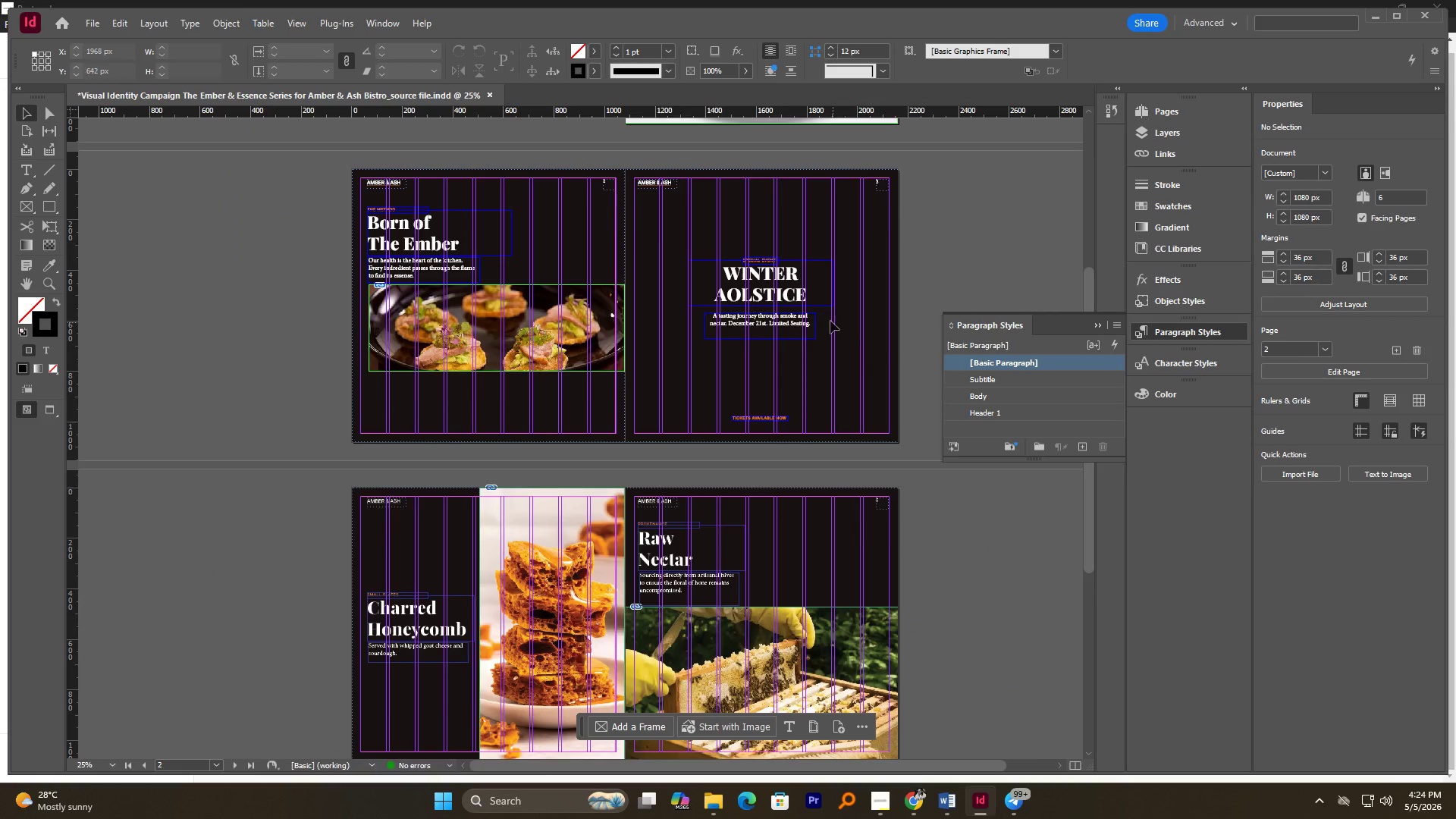 
hold_key(key=AltLeft, duration=1.06)
scroll: coordinate [788, 353], scroll_direction: up, amount: 3.0
 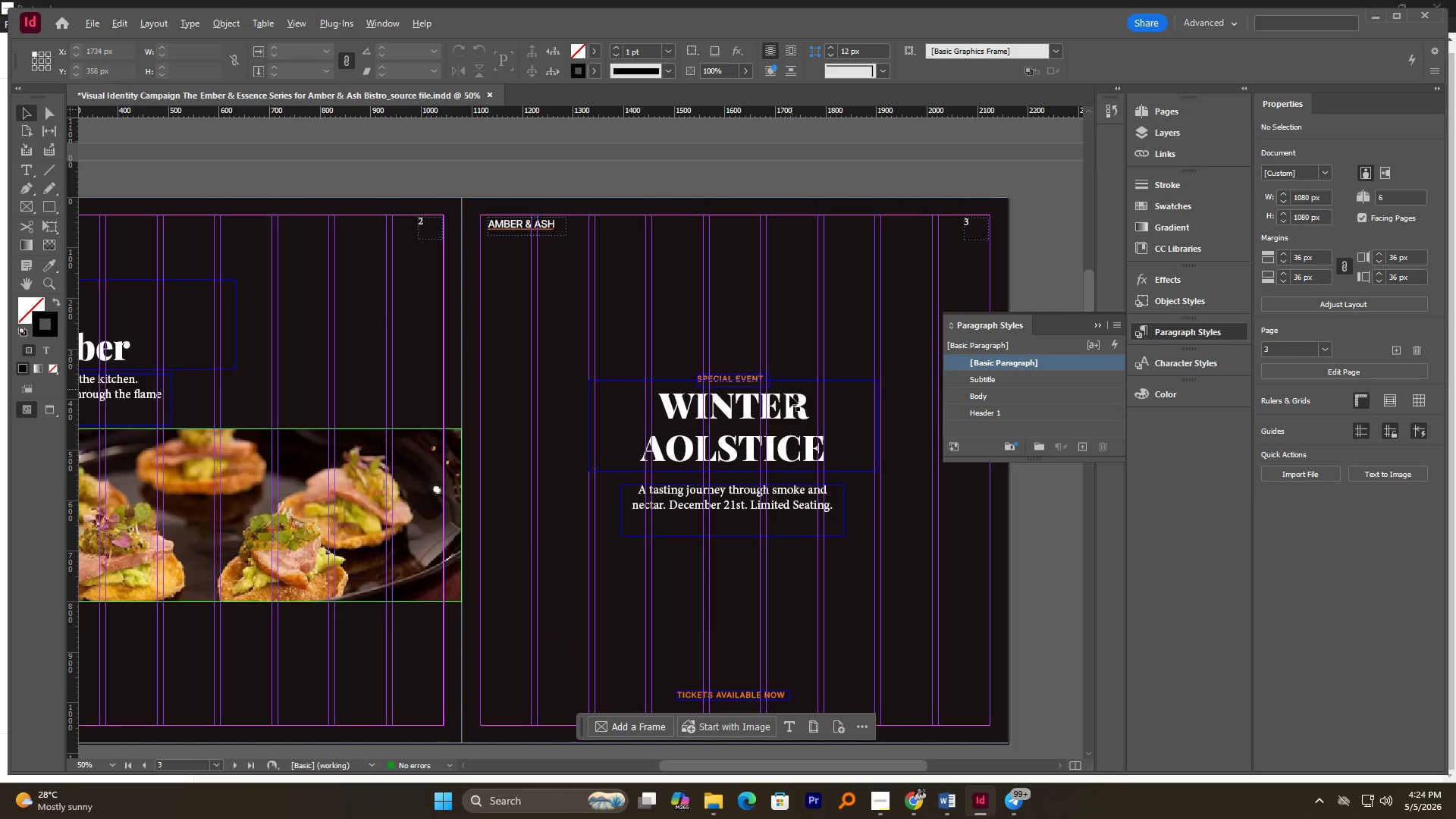 
left_click([738, 413])
 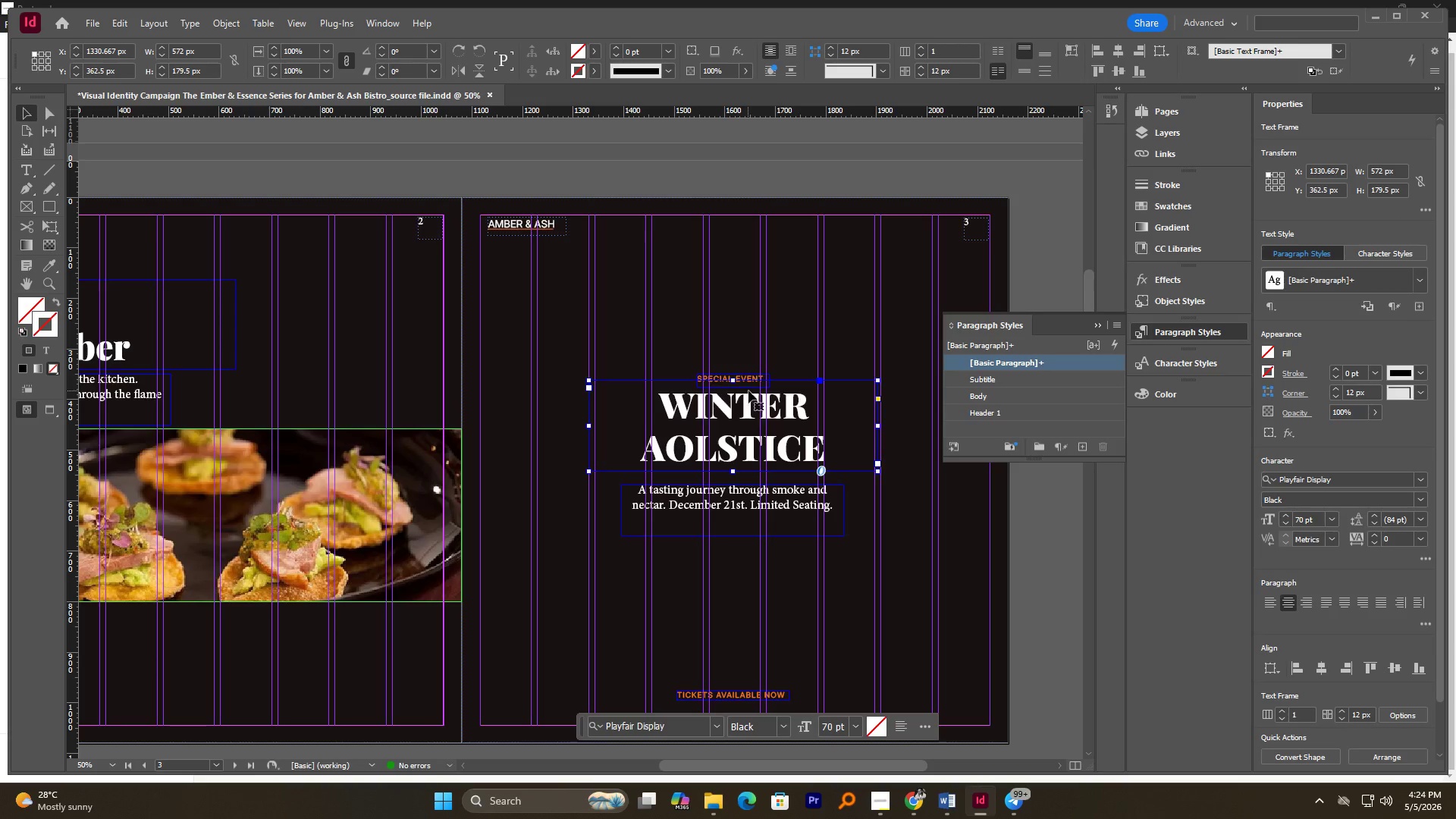 
left_click([752, 377])
 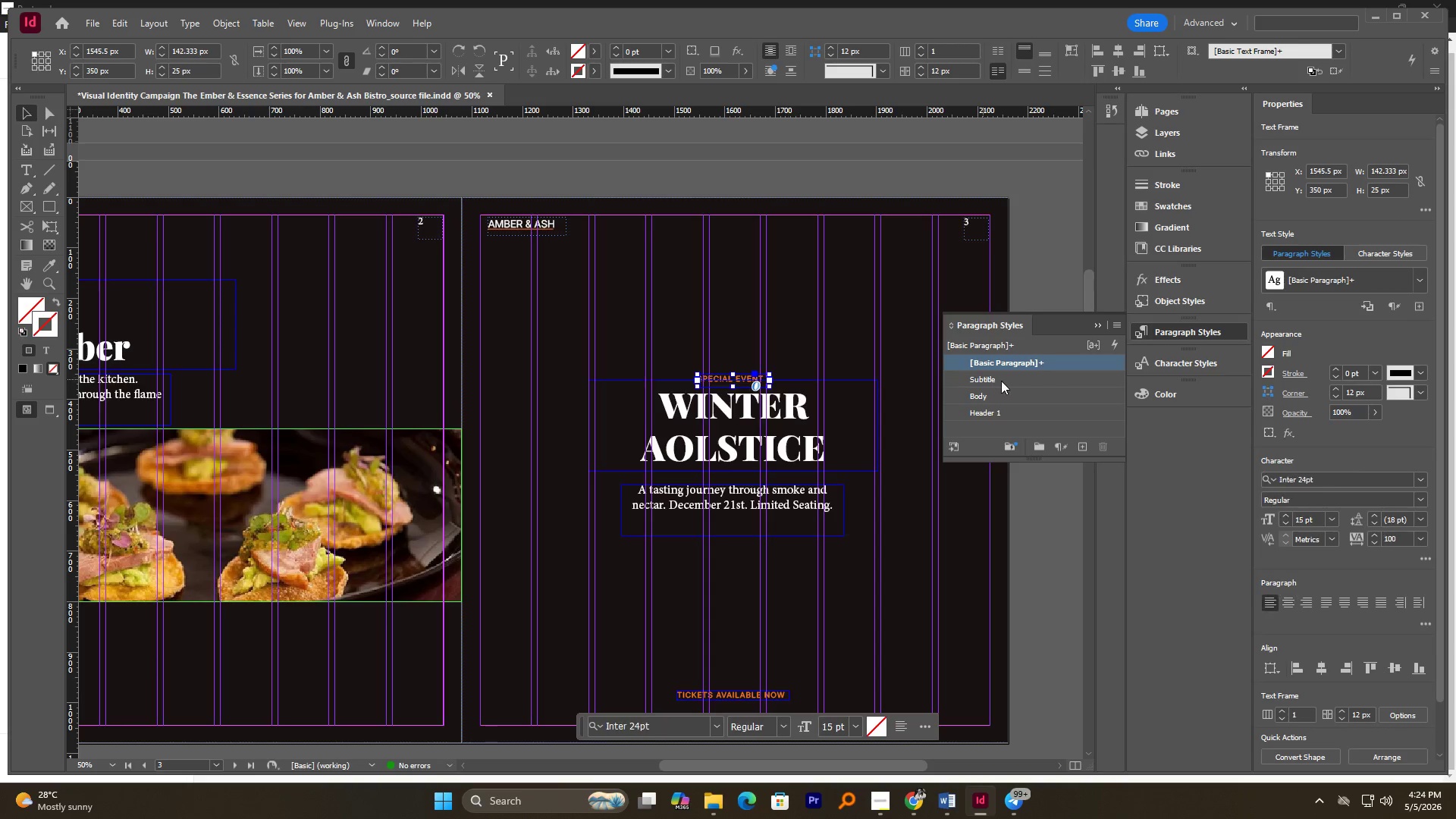 
left_click([1001, 381])
 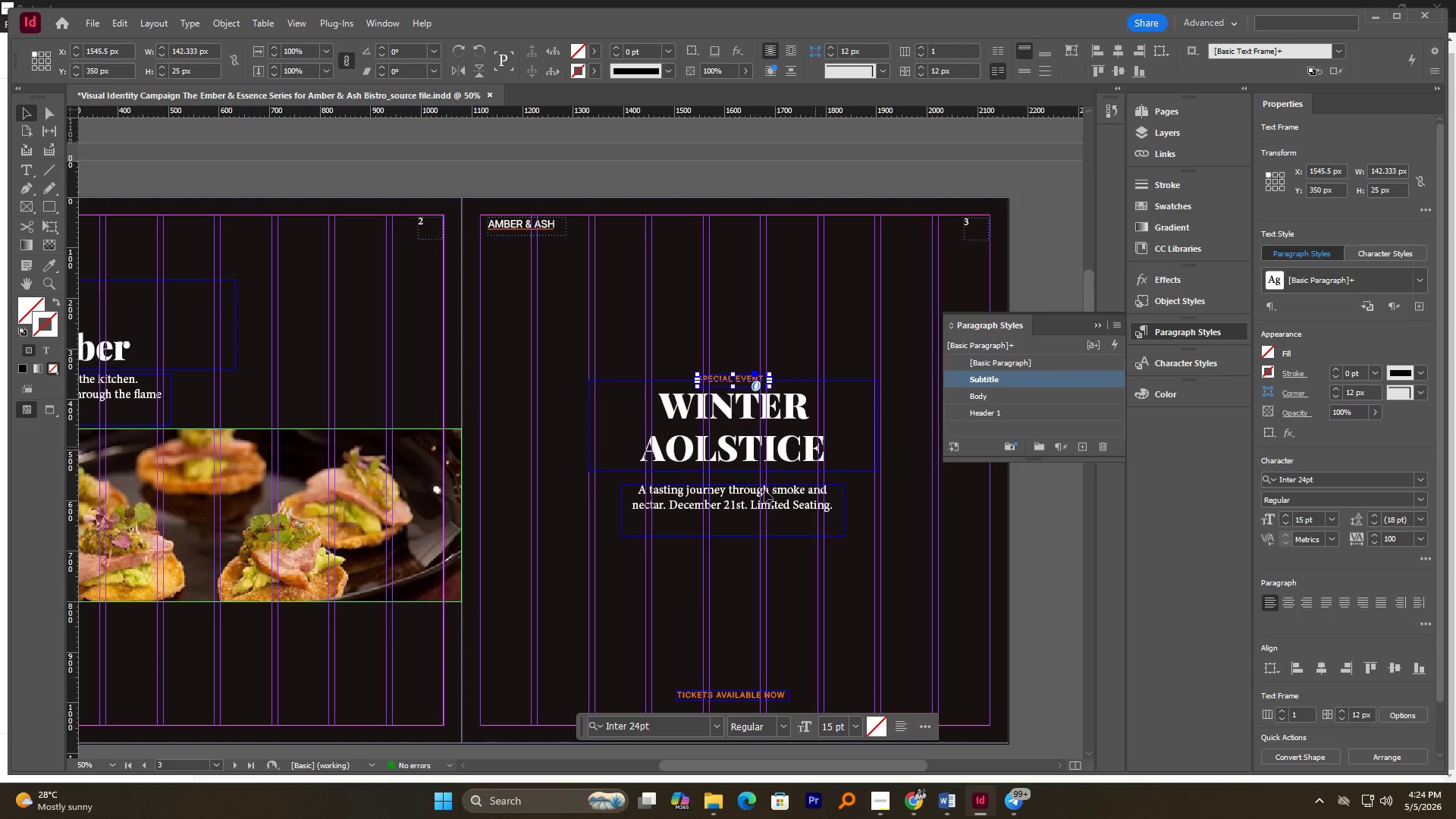 
left_click([758, 504])
 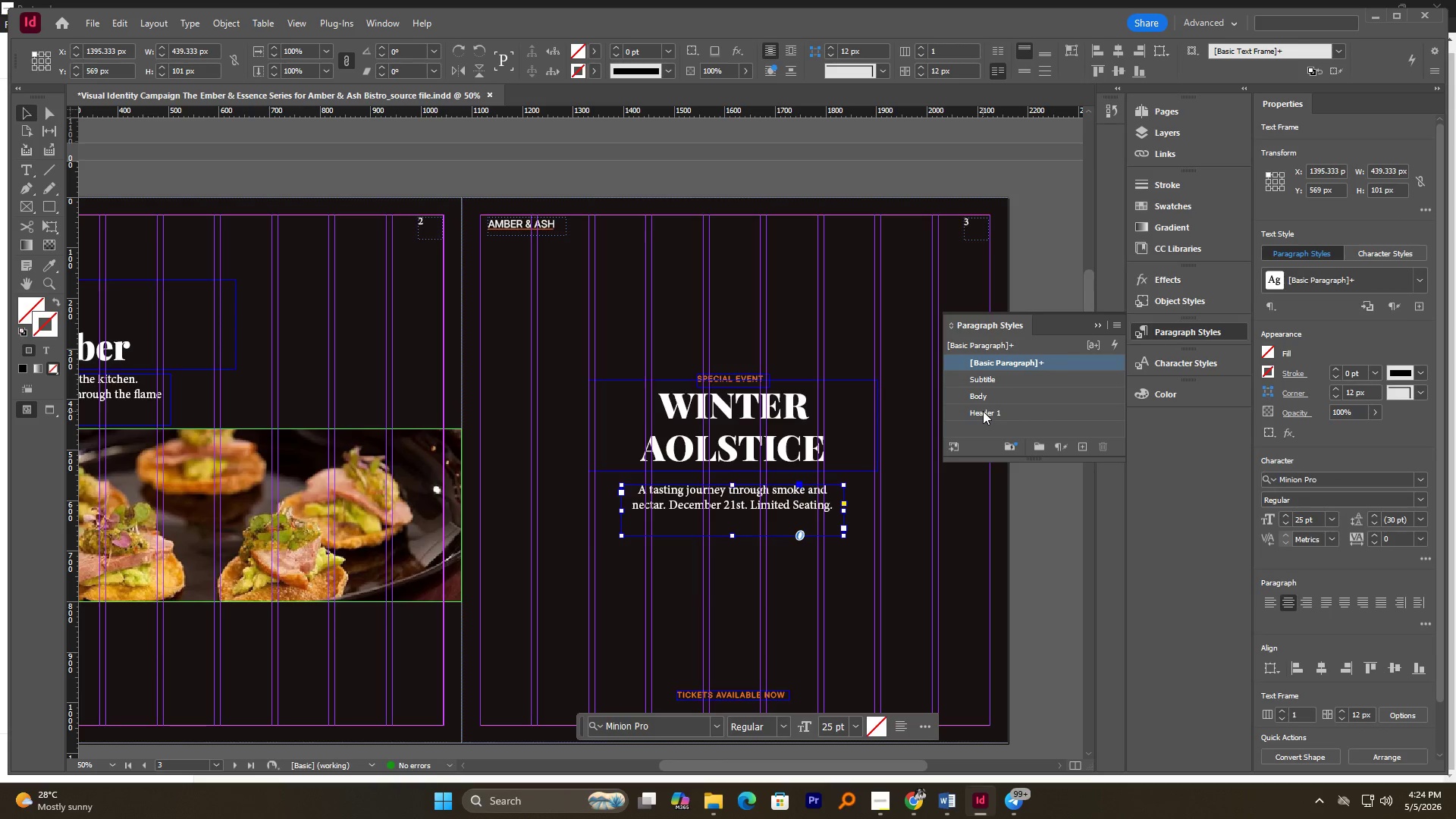 
left_click([985, 399])
 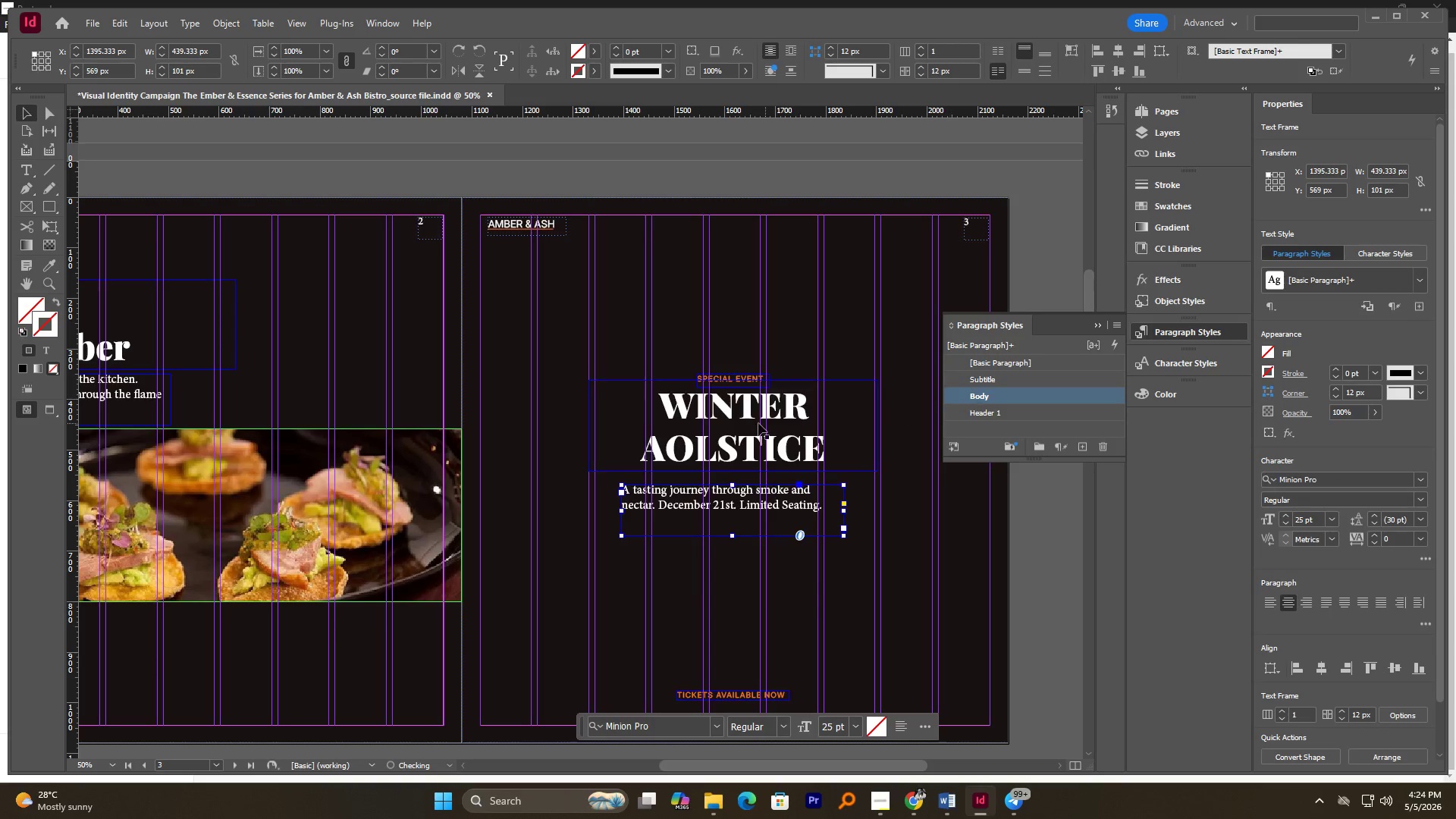 
left_click([758, 423])
 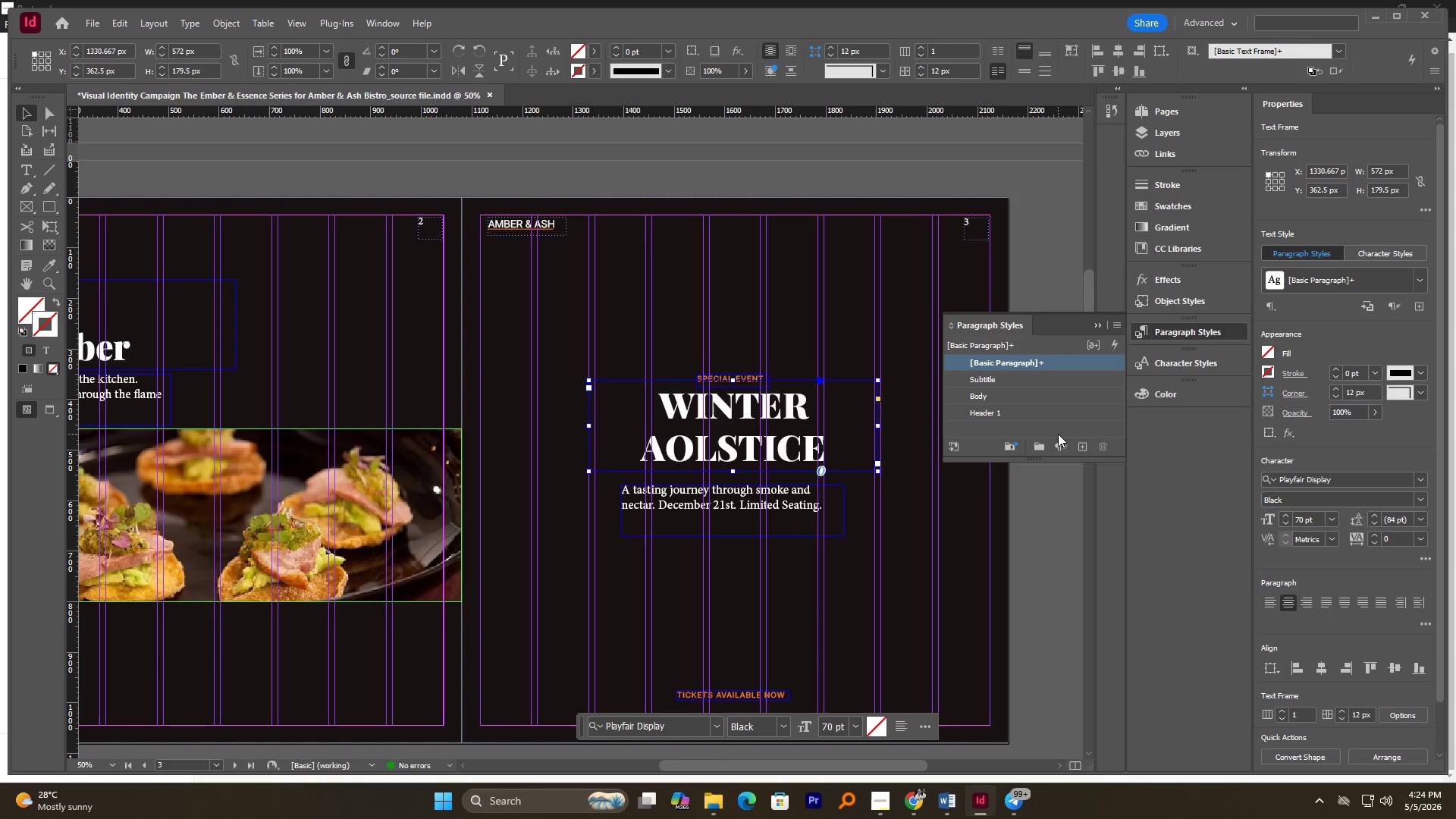 
left_click([1081, 444])
 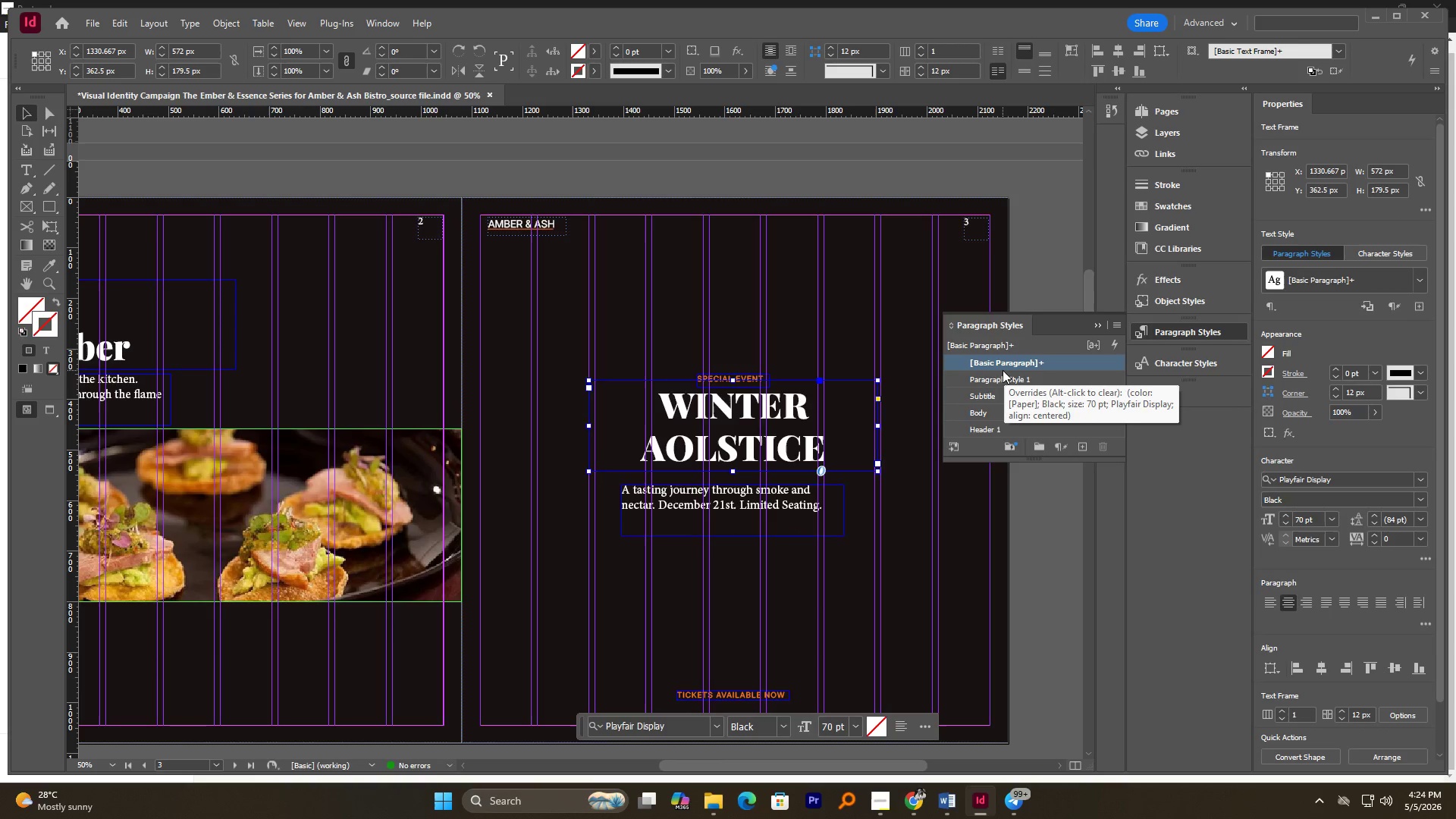 
double_click([1003, 366])
 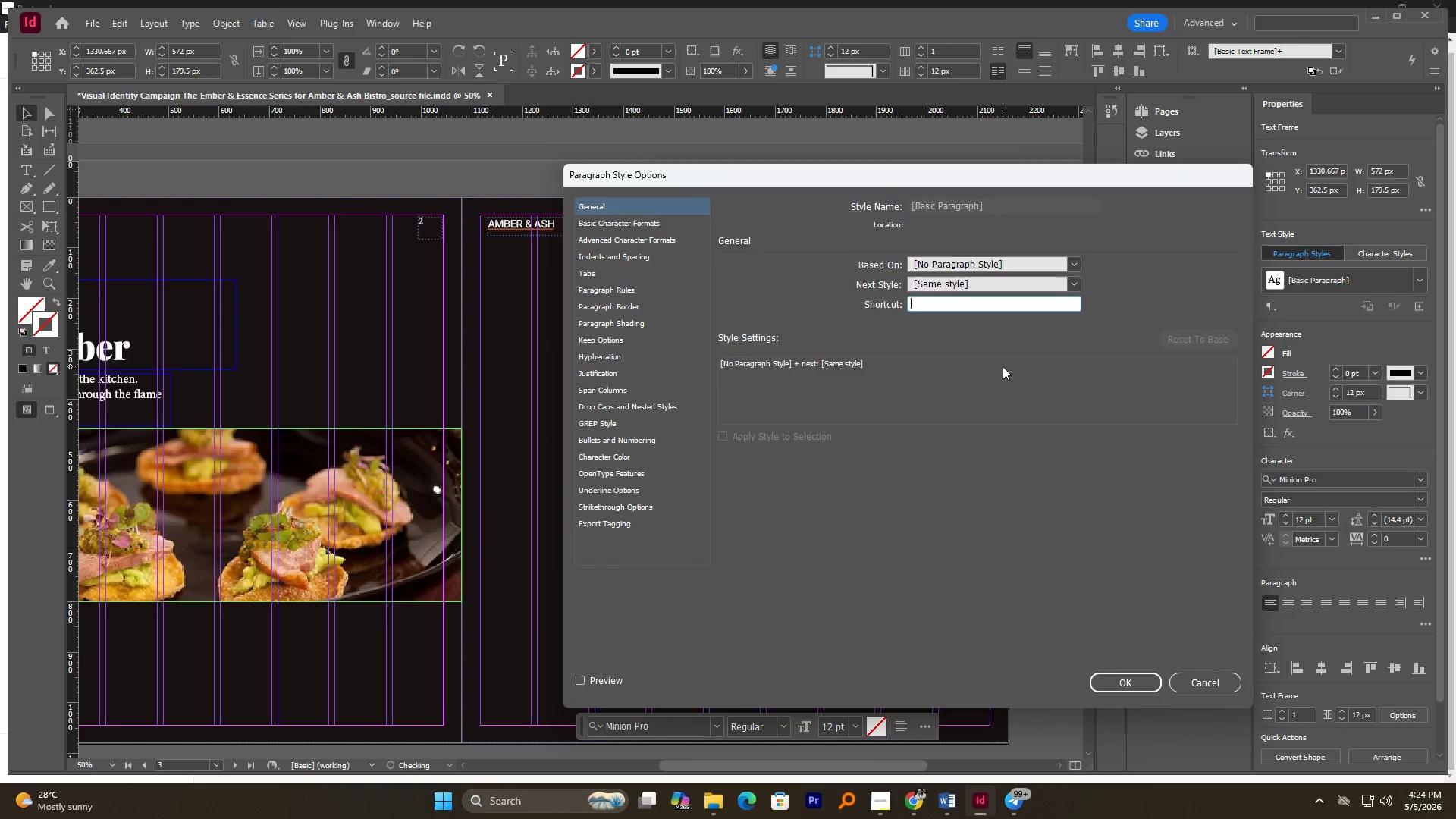 
type(Title)
 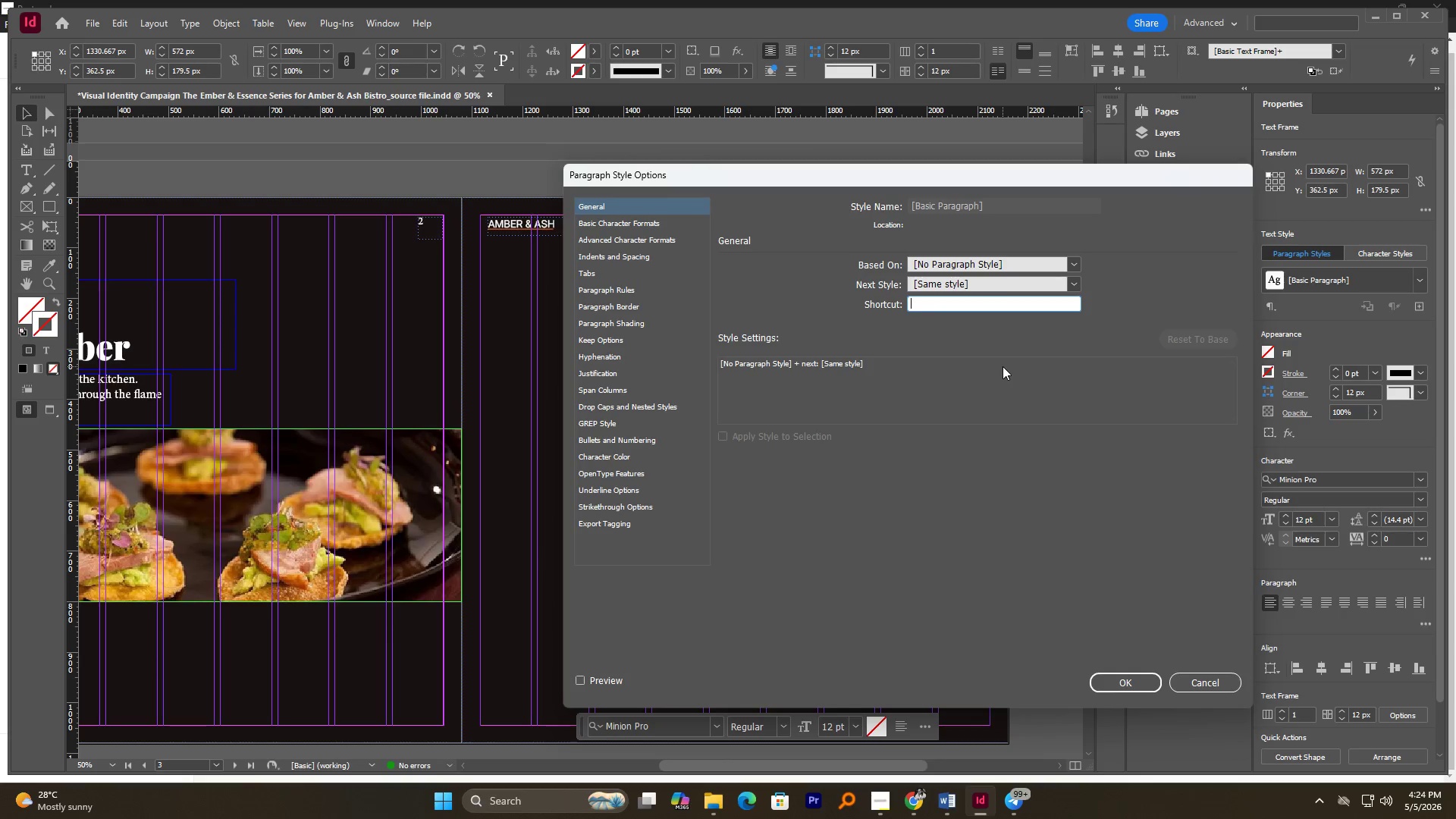 
hold_key(key=ShiftLeft, duration=0.47)
 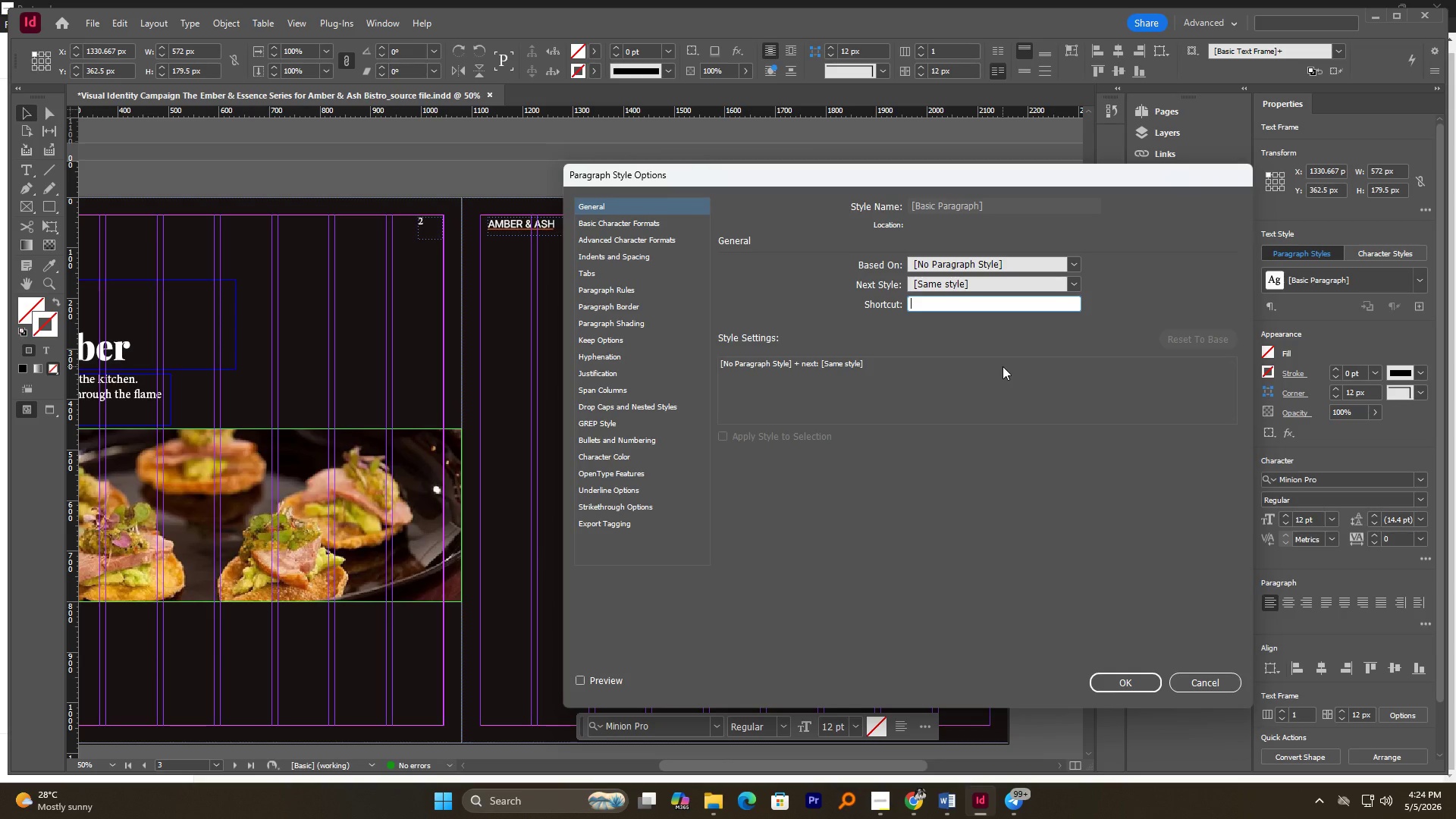 
left_click([993, 368])
 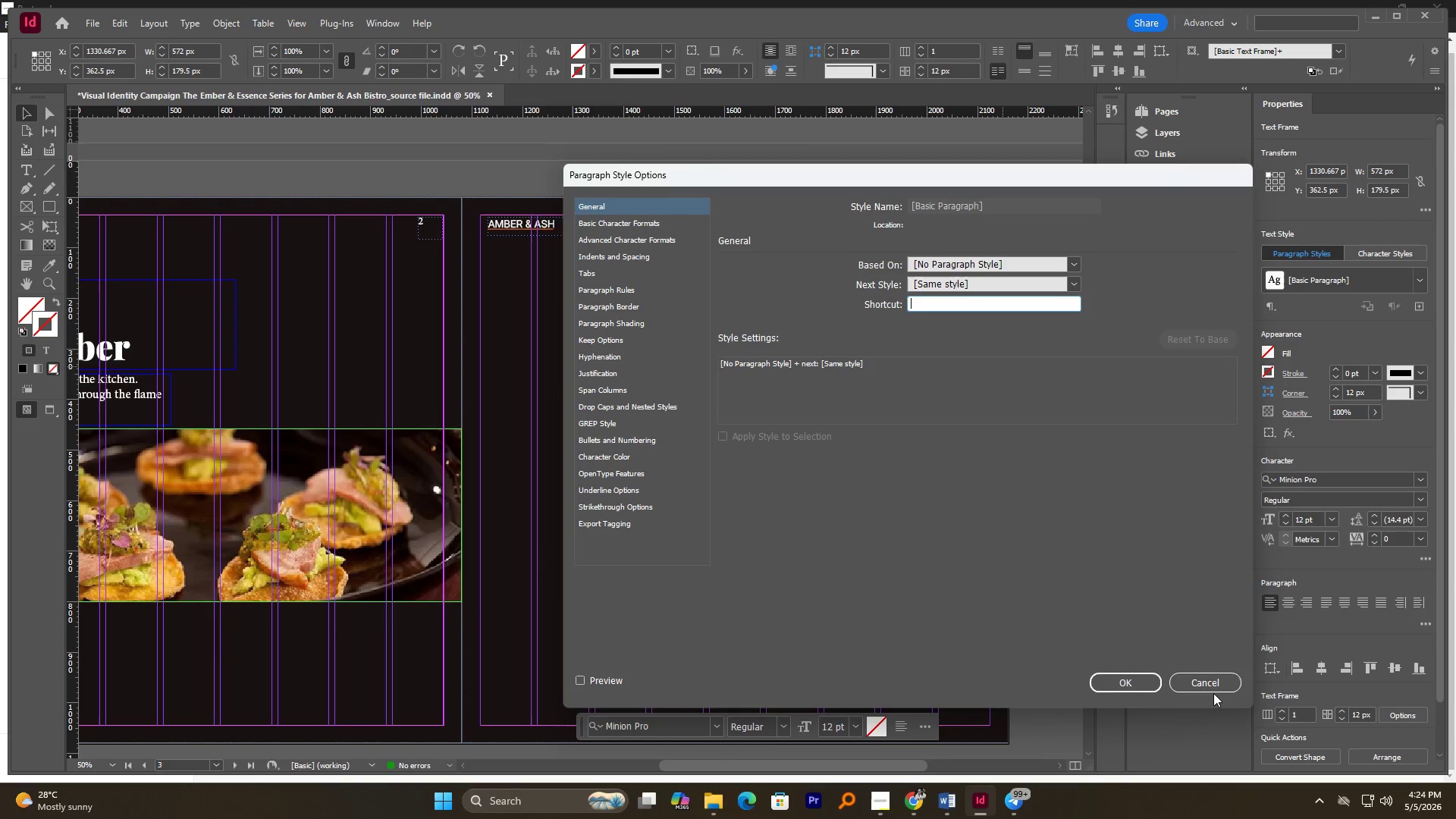 
left_click([1213, 677])
 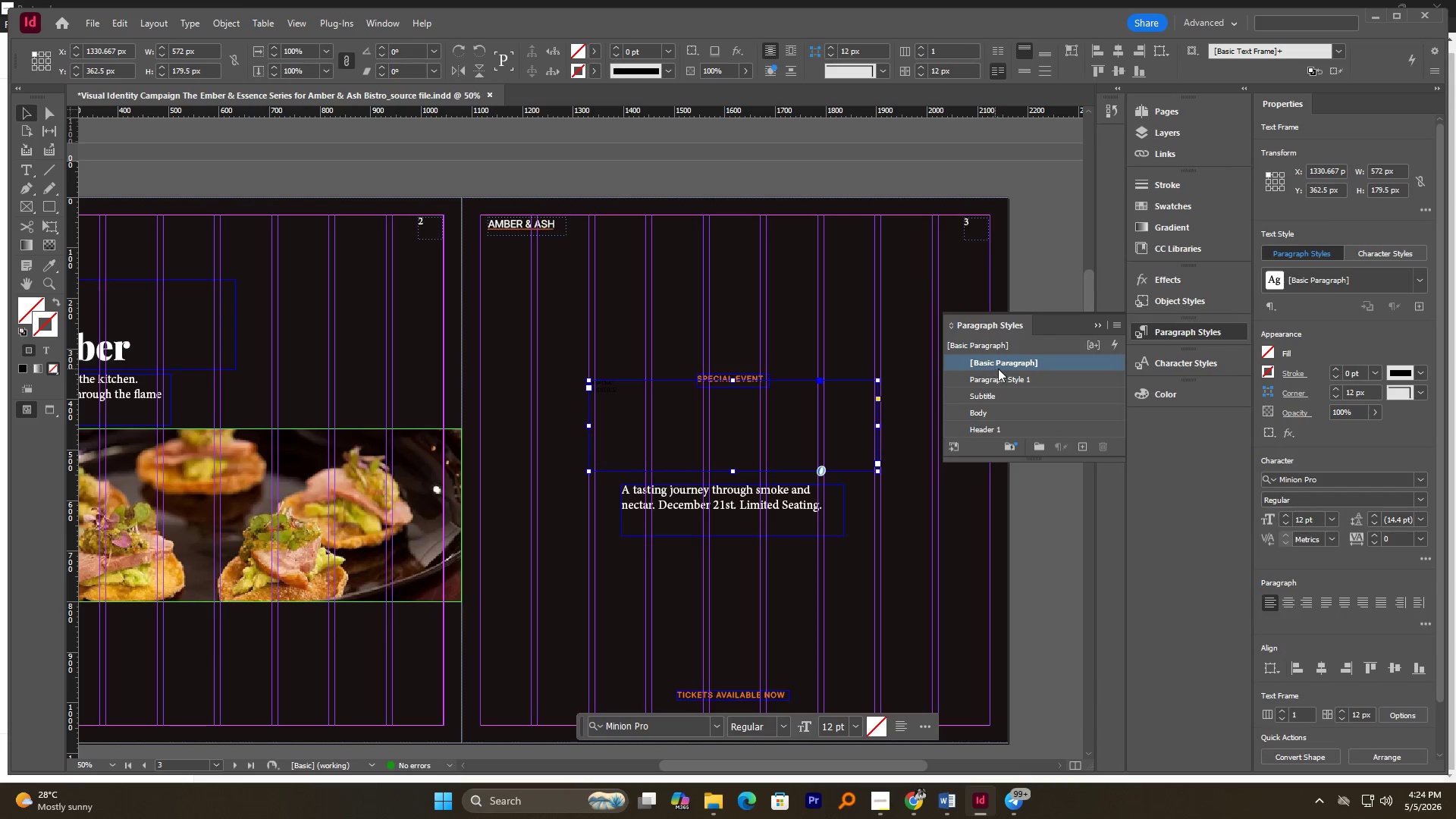 
double_click([1003, 377])
 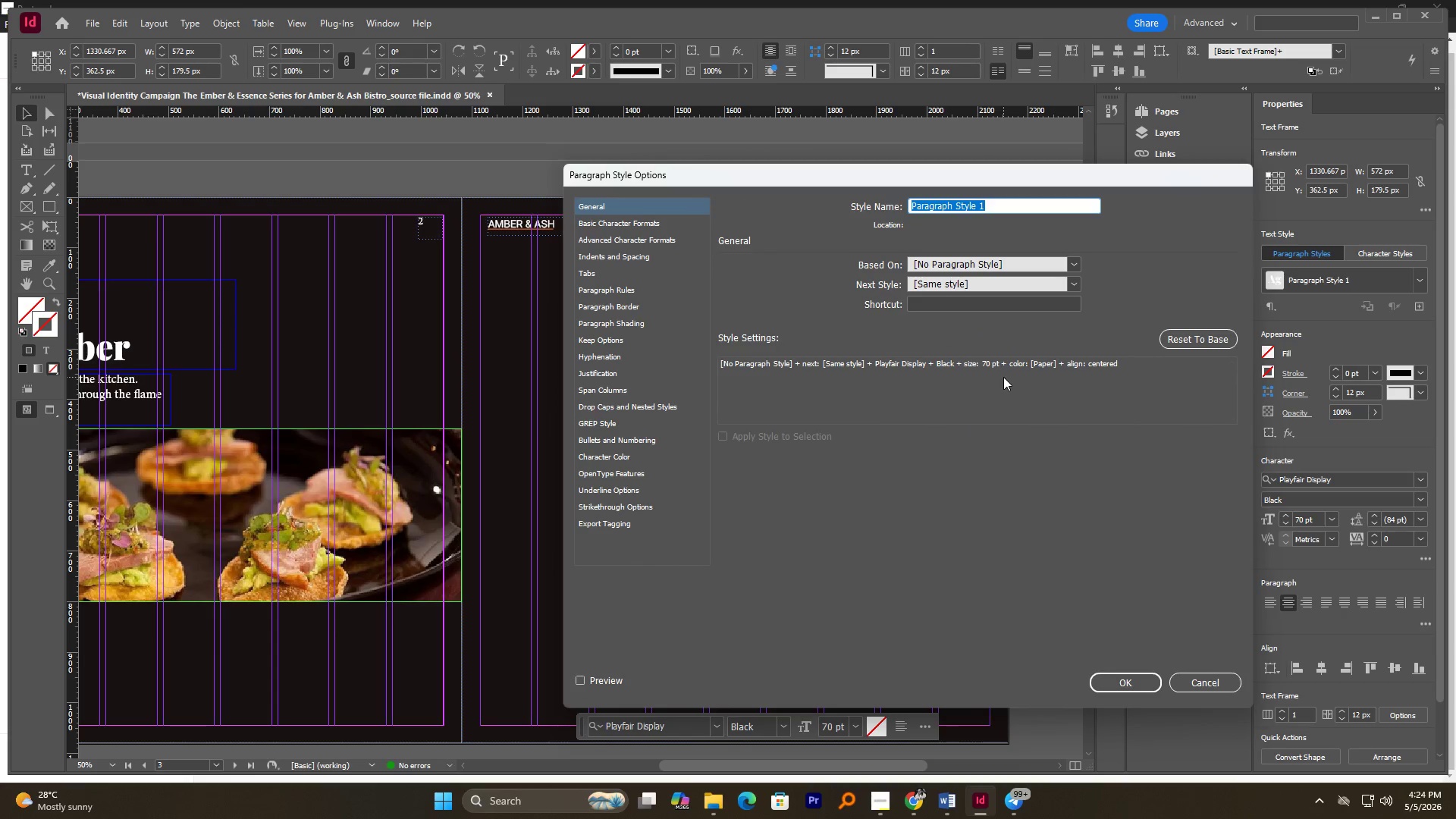 
type(Title)
 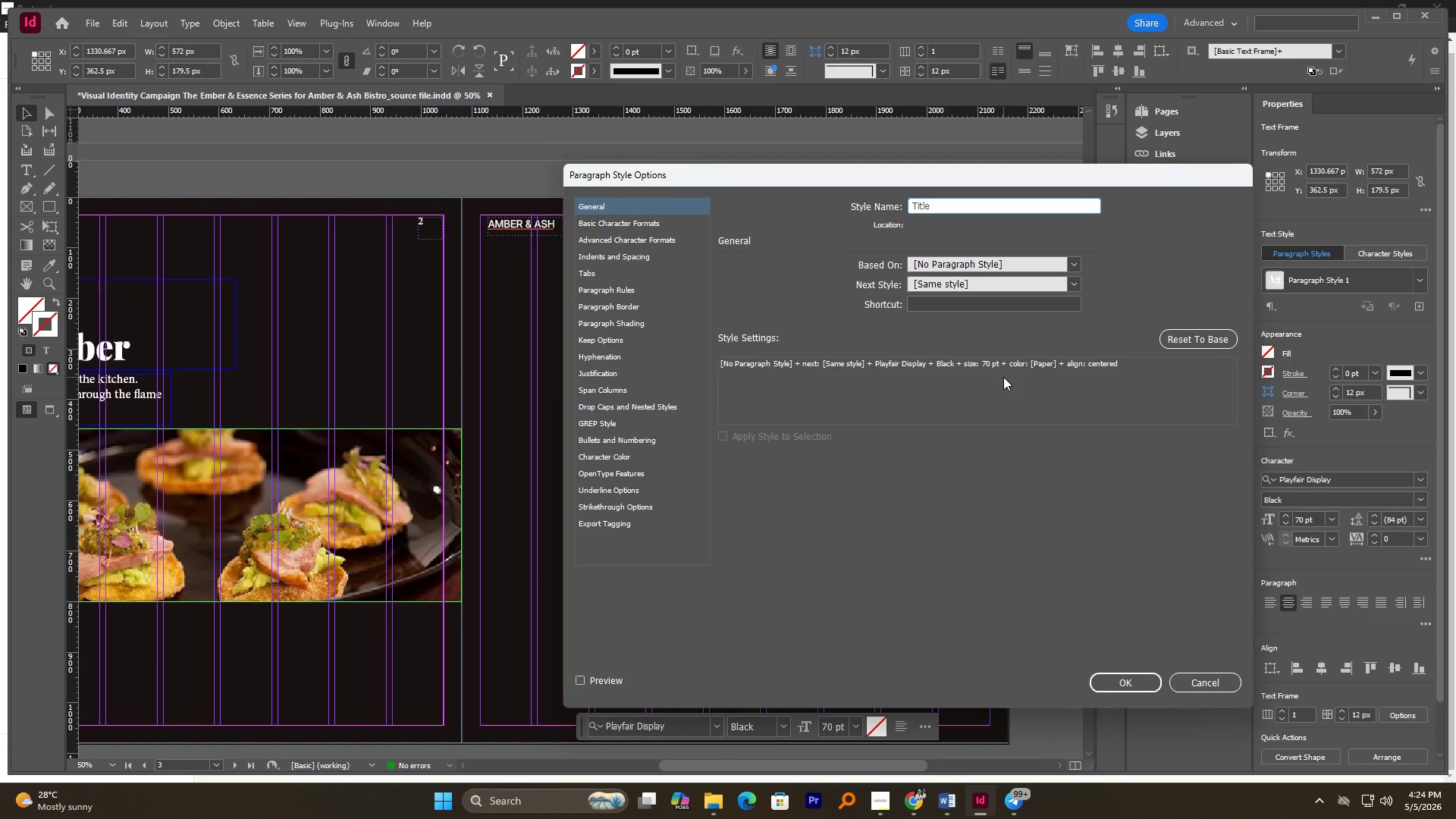 
key(Enter)
 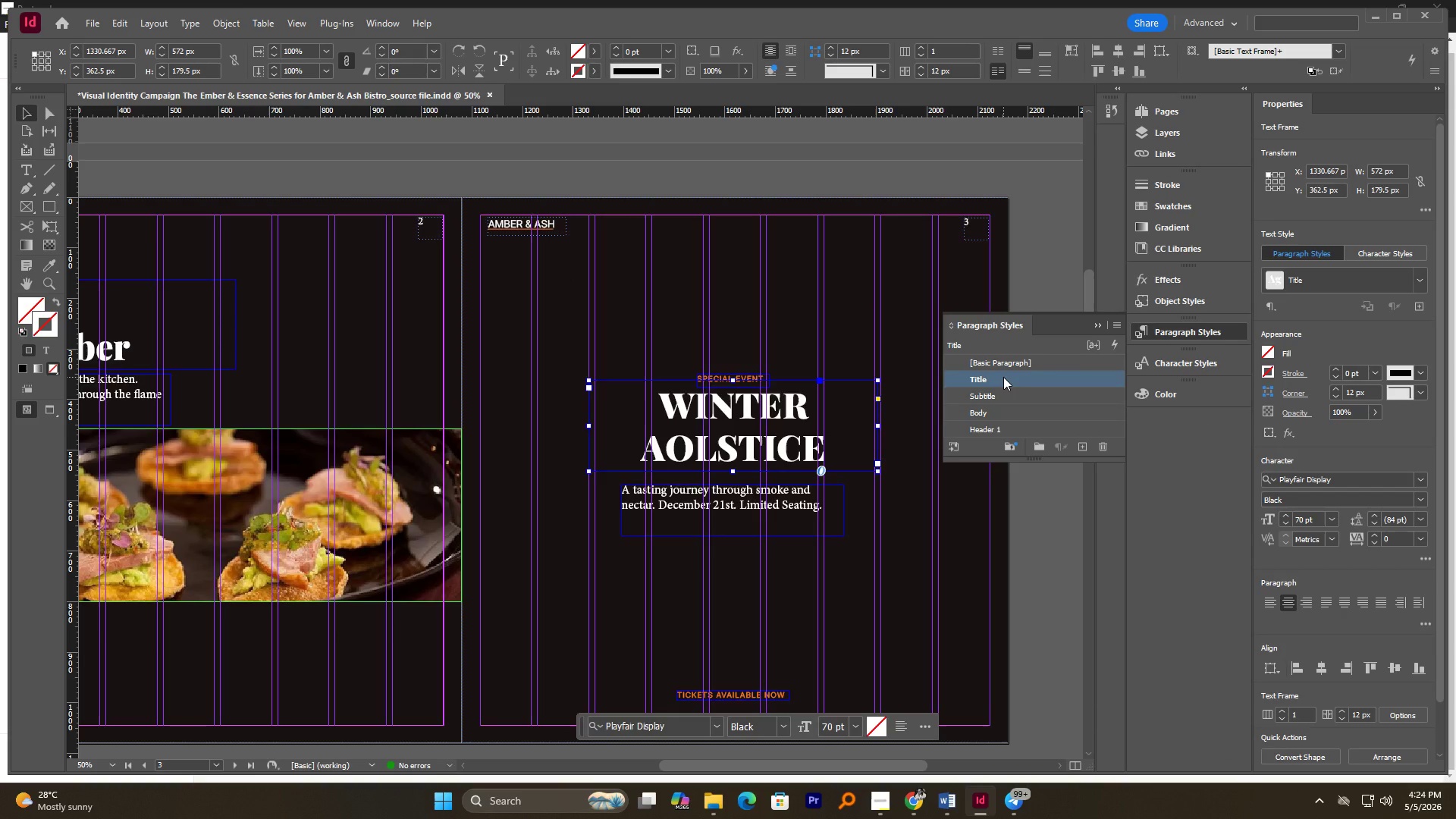 
wait(10.38)
 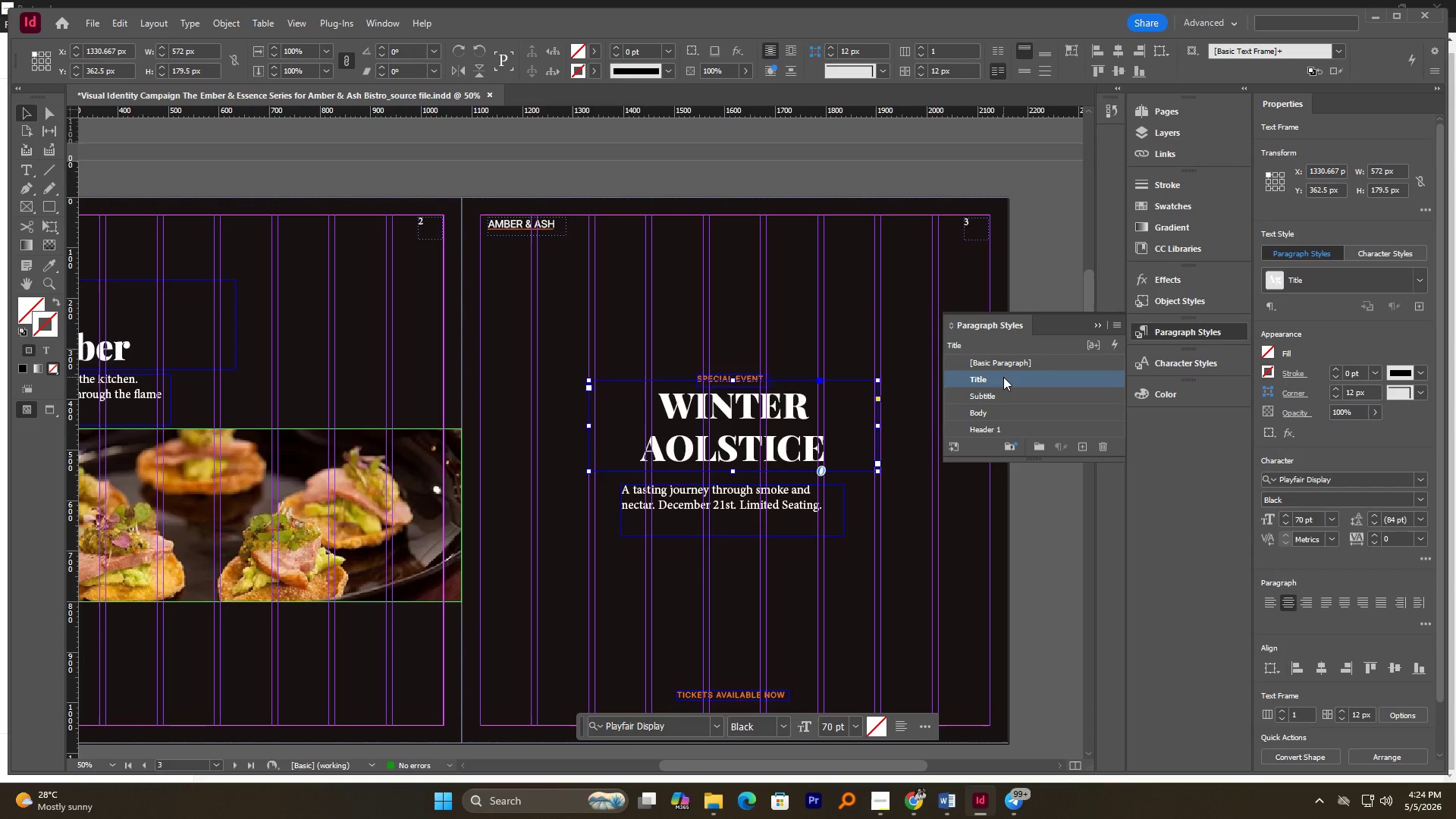 
left_click([1103, 328])
 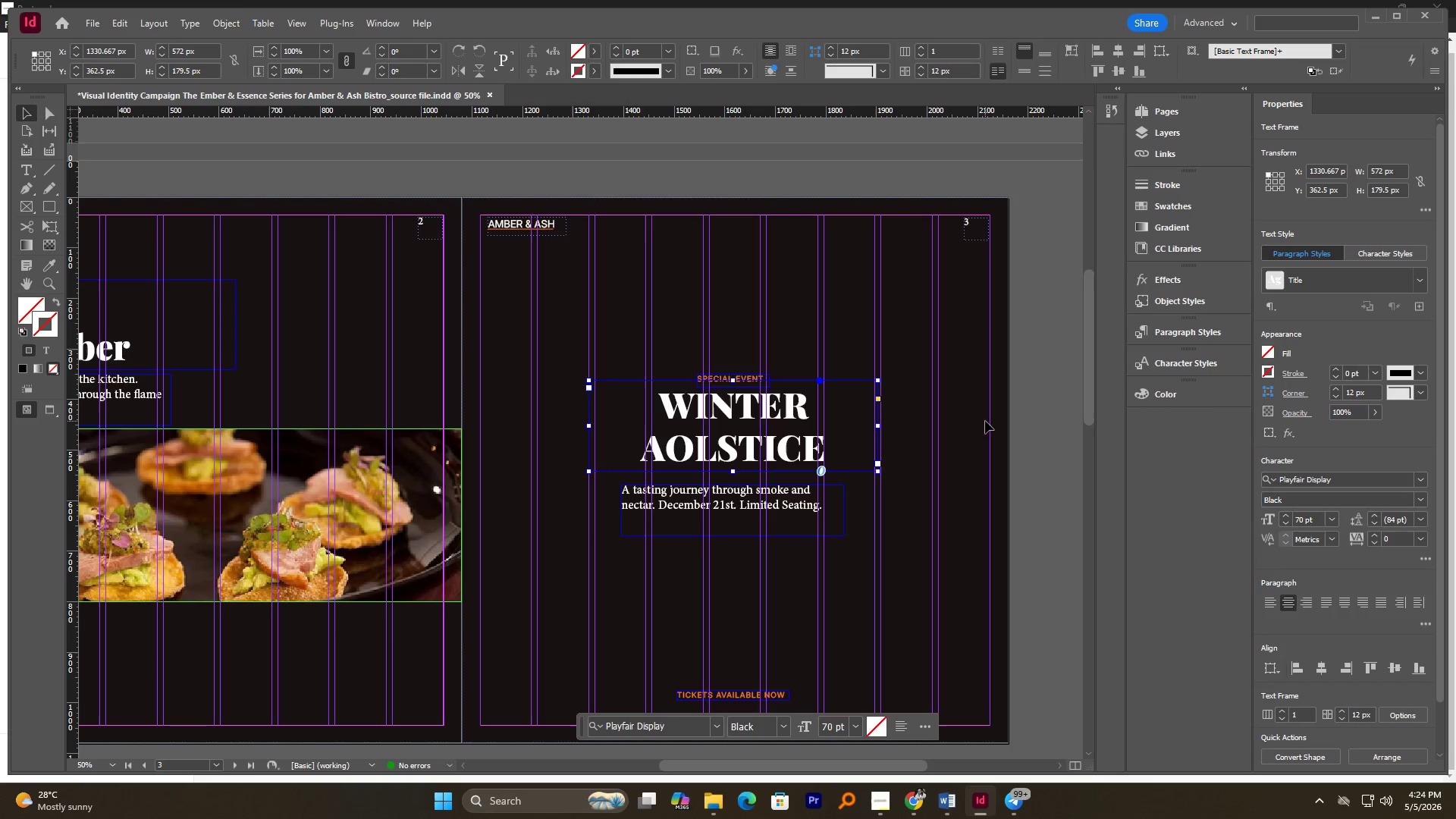 
left_click([1028, 416])
 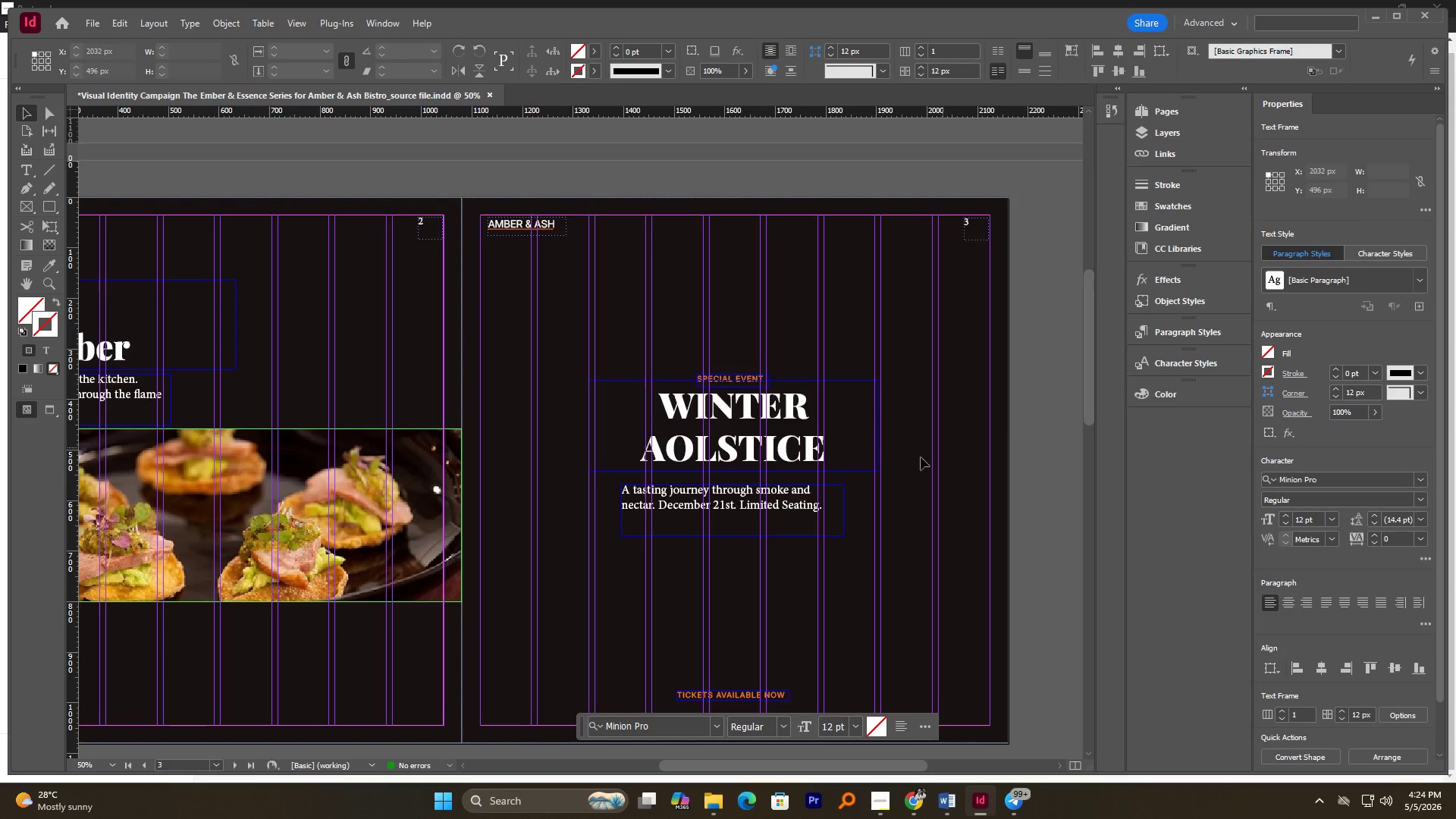 
hold_key(key=AltLeft, duration=0.7)
 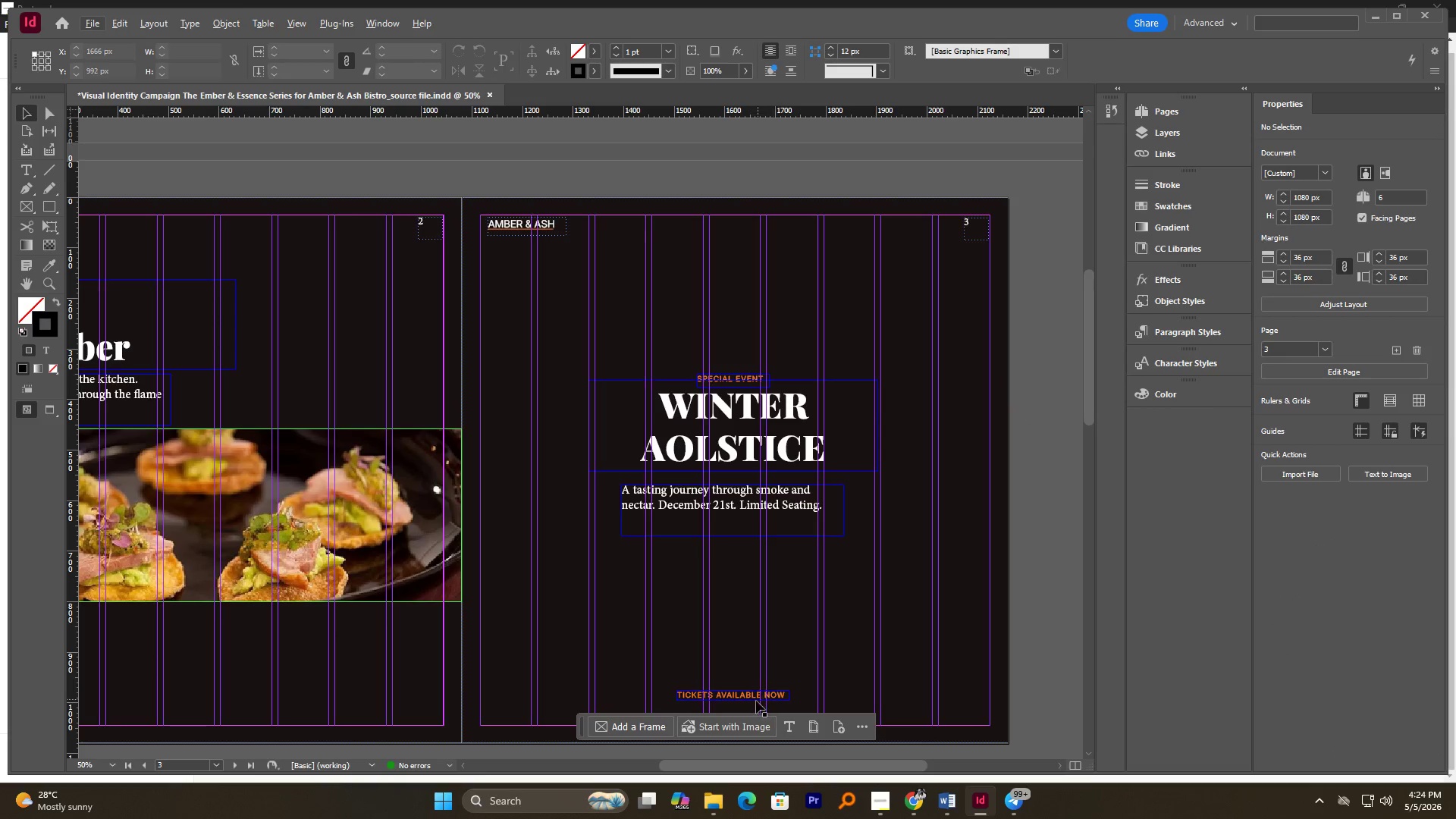 
left_click([756, 701])
 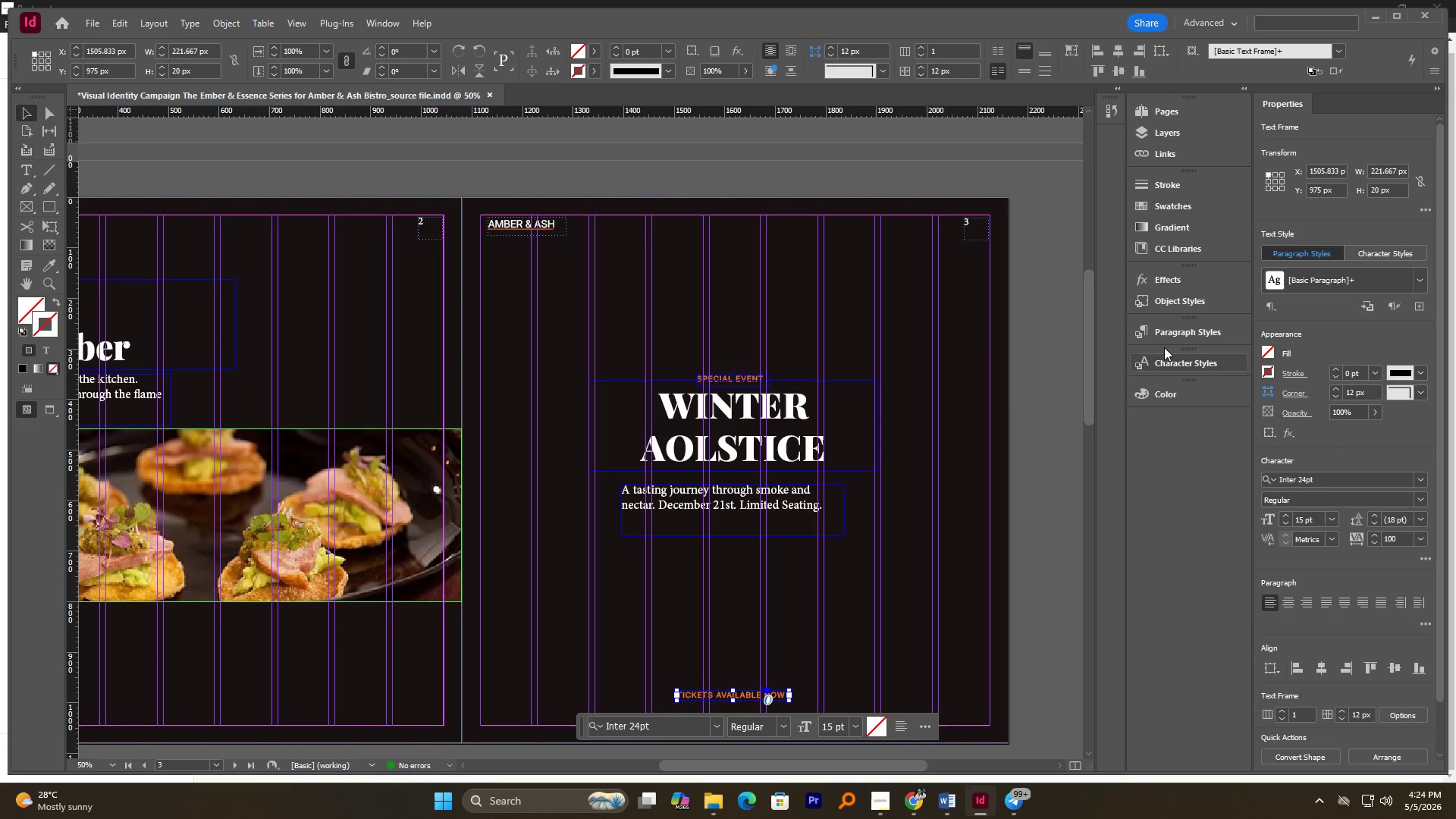 
left_click([1181, 331])
 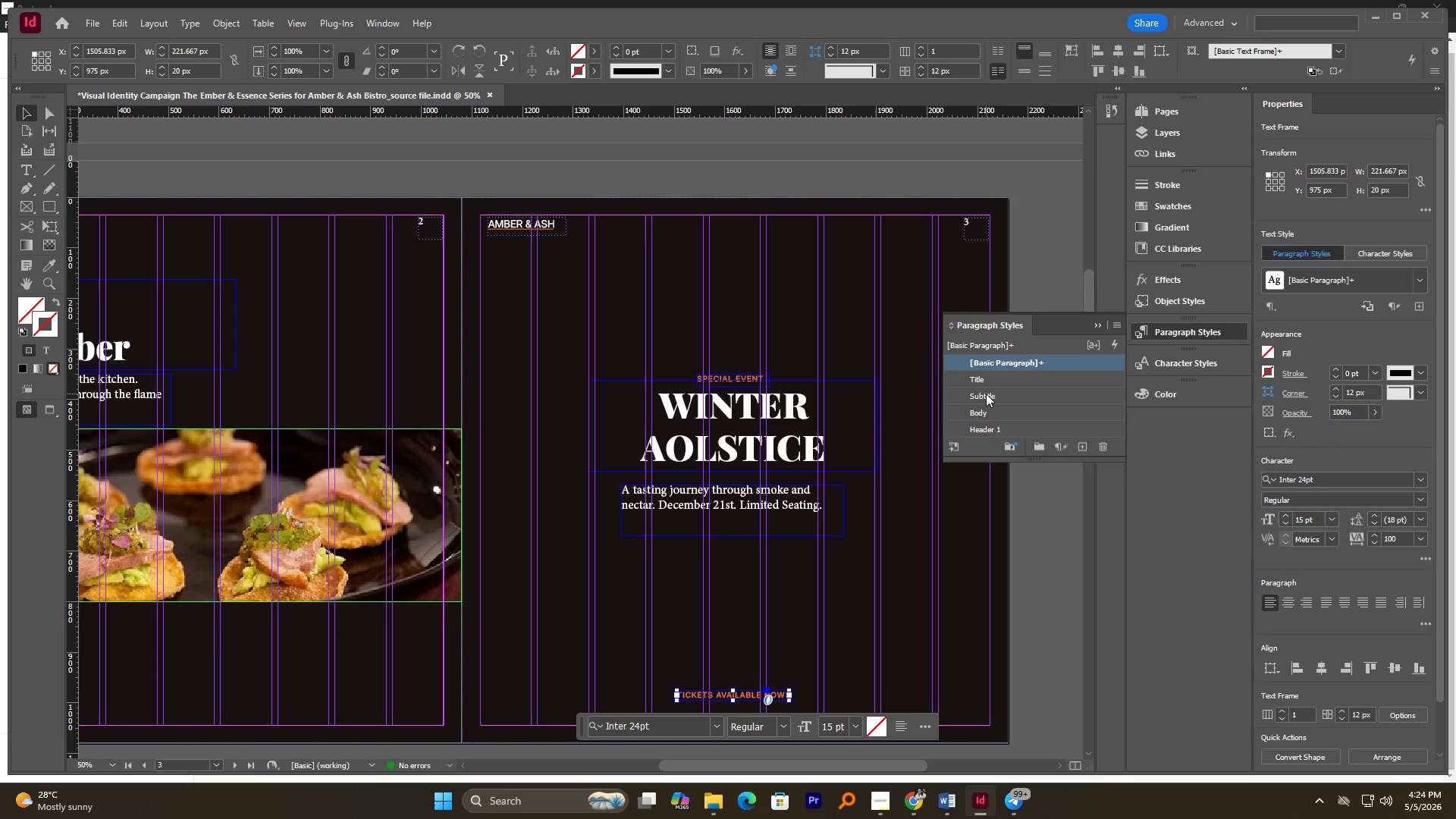 
left_click([986, 394])
 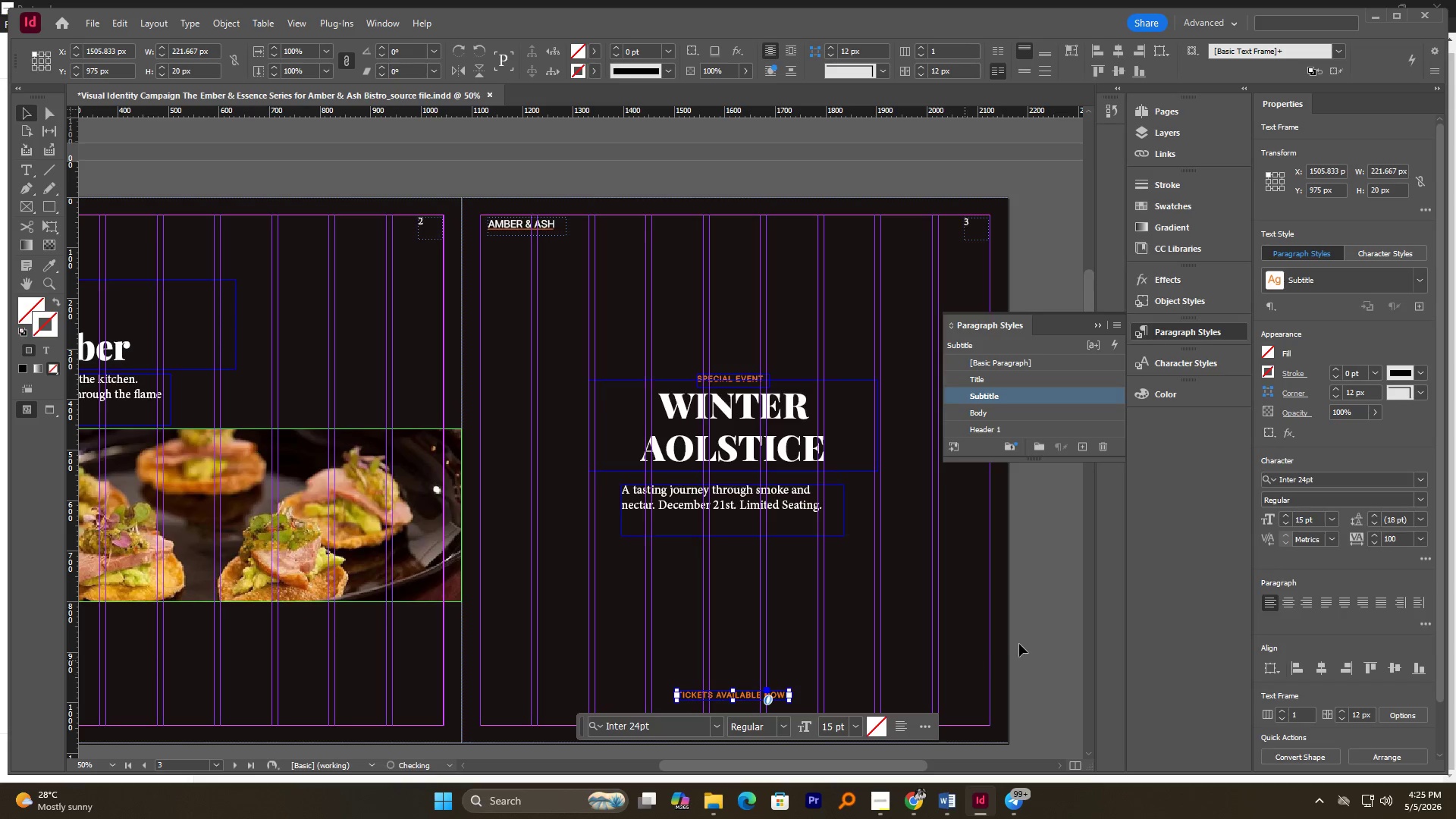 
left_click([1061, 626])
 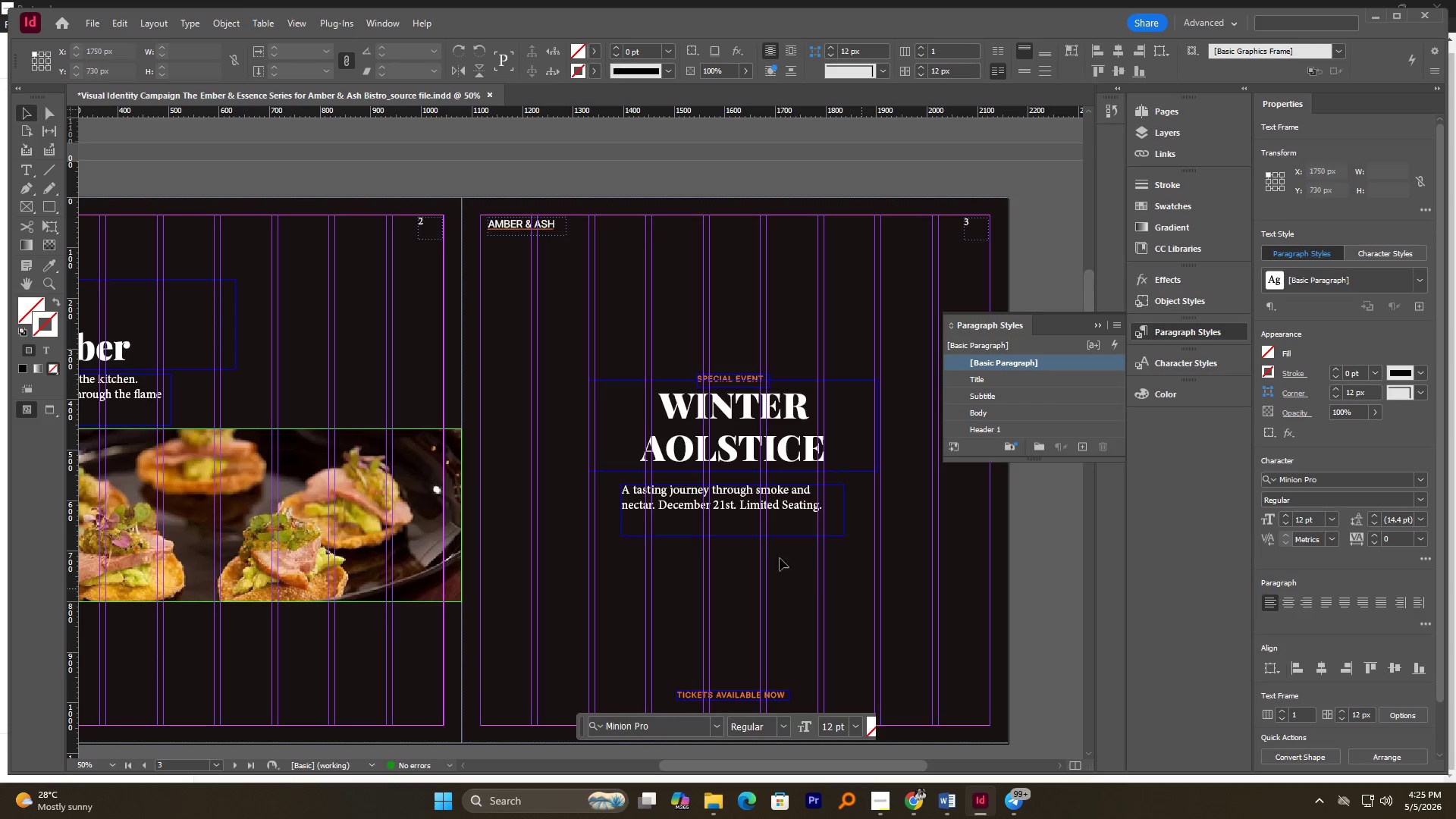 
hold_key(key=AltLeft, duration=0.77)
scroll: coordinate [764, 547], scroll_direction: down, amount: 1.0
 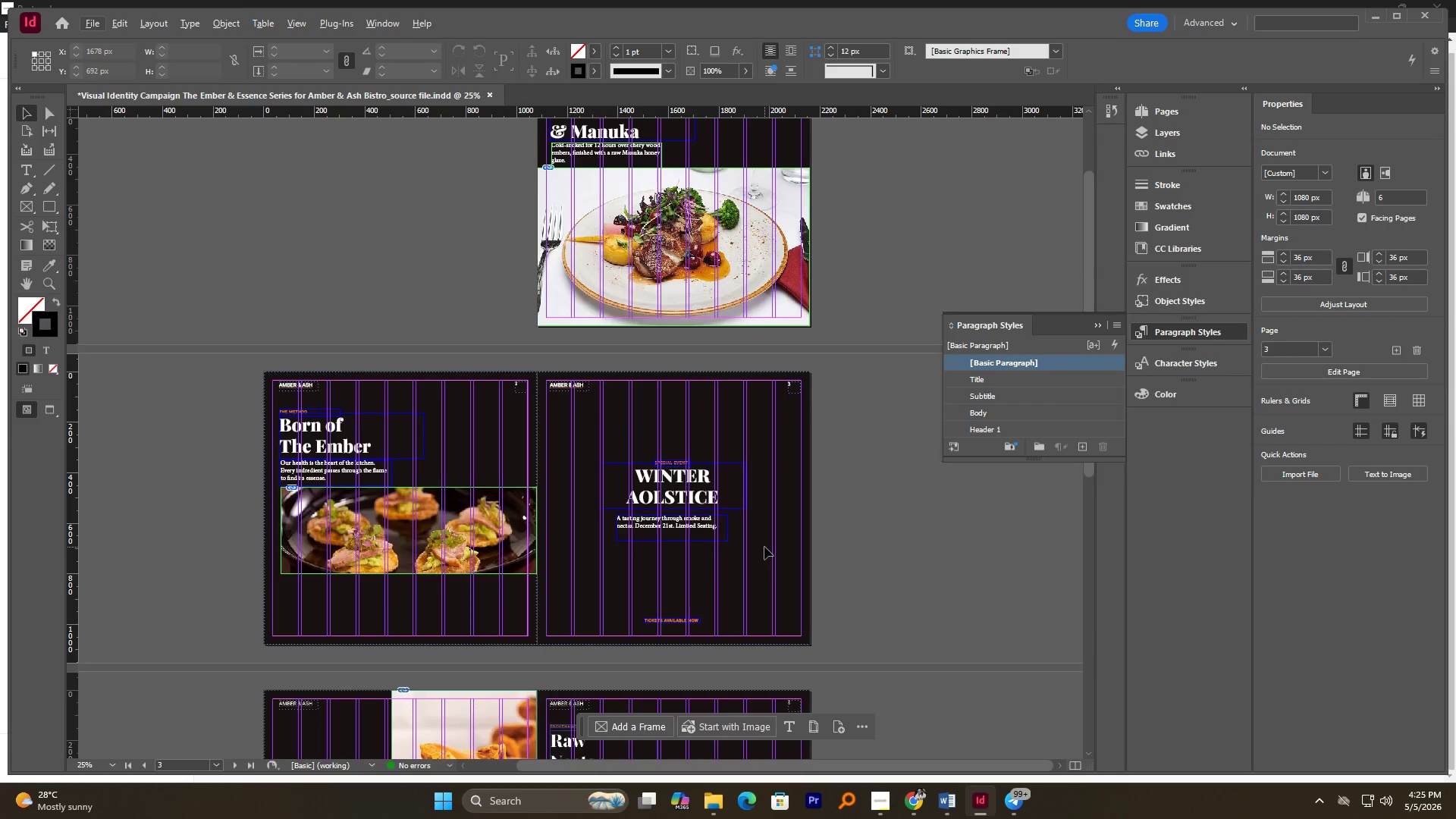 
hold_key(key=AltLeft, duration=0.47)
scroll: coordinate [764, 547], scroll_direction: up, amount: 1.0
 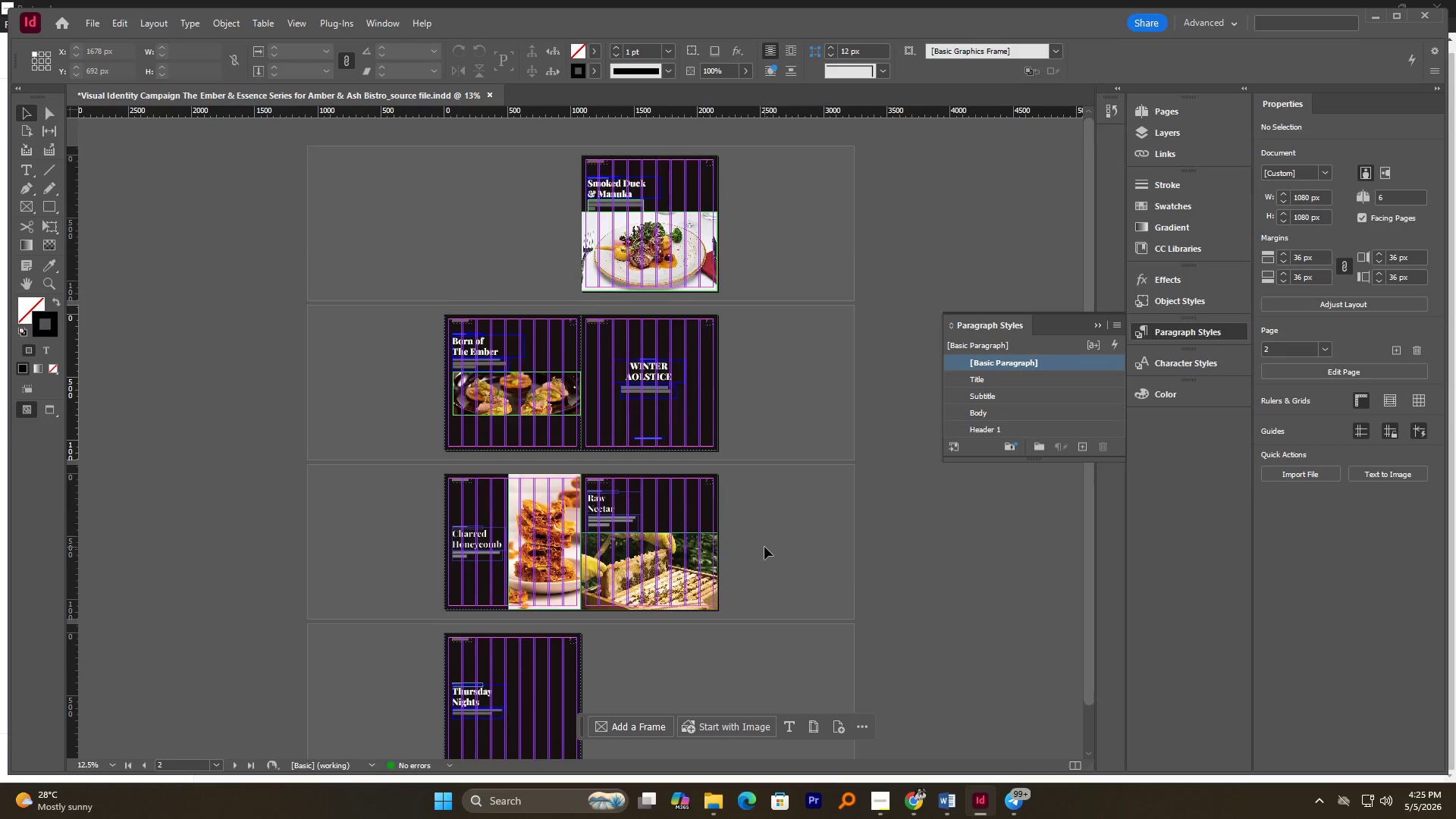 
scroll: coordinate [764, 547], scroll_direction: none, amount: 0.0
 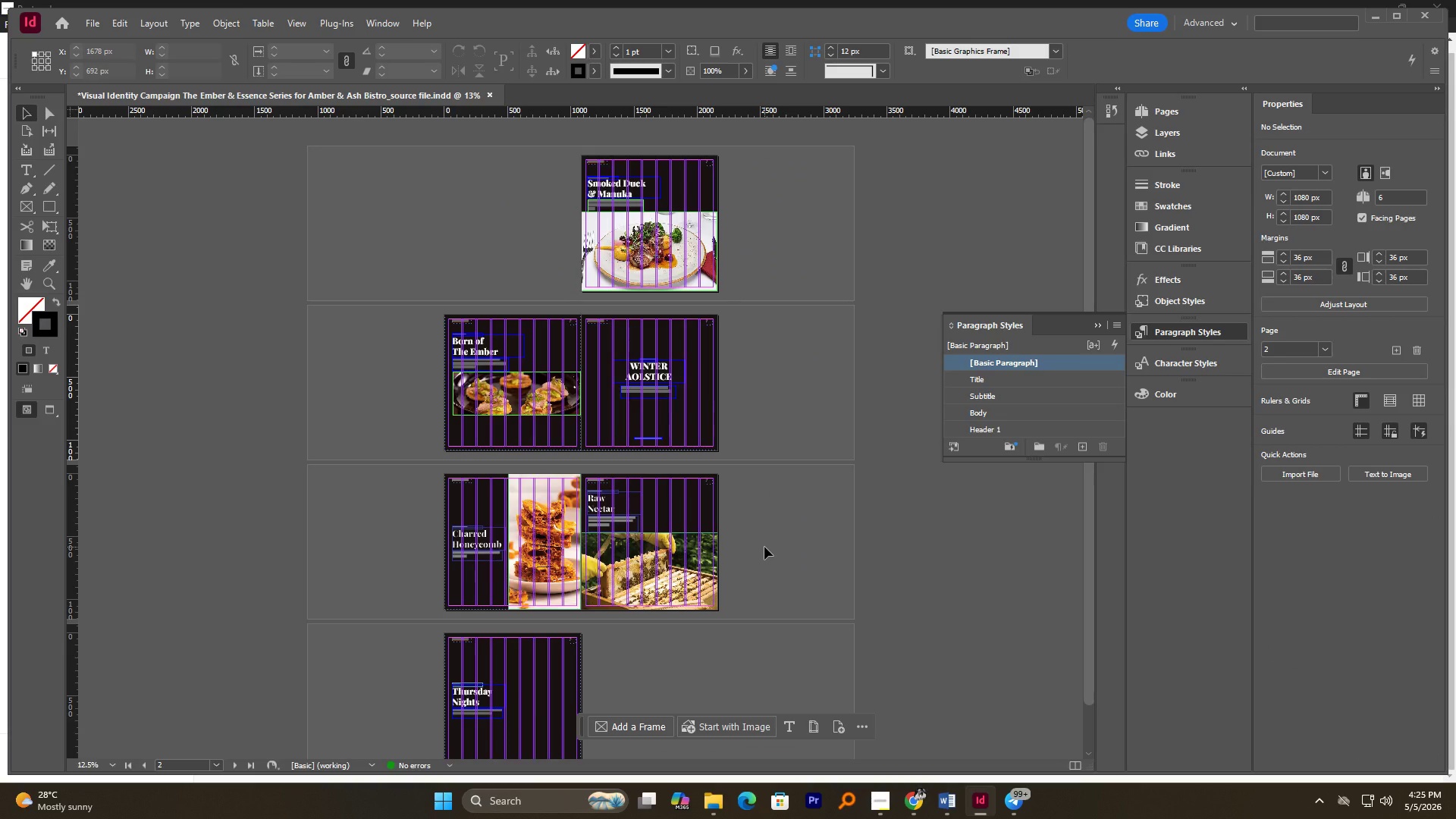 
key(Control+S)
 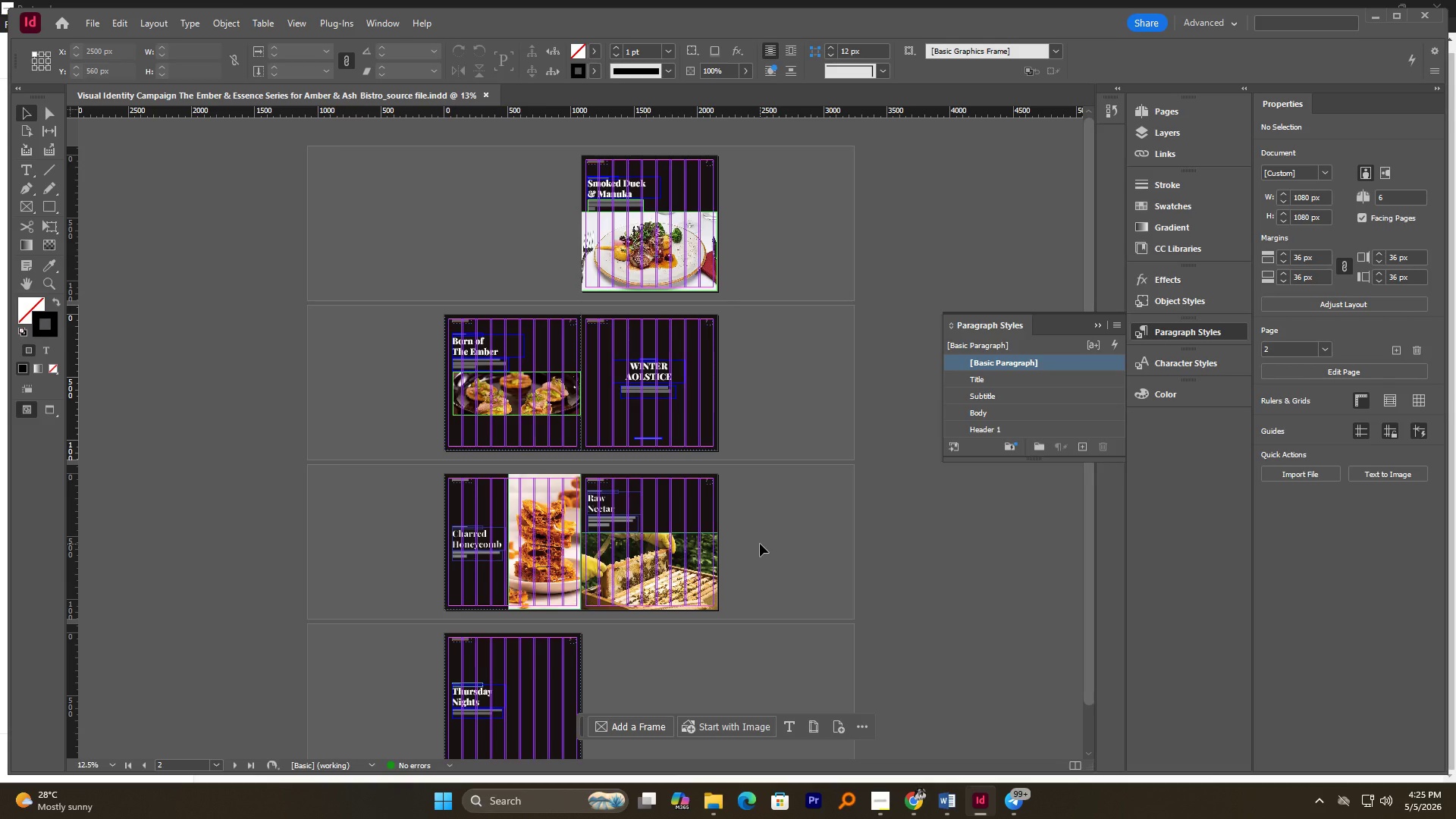 
wait(18.11)
 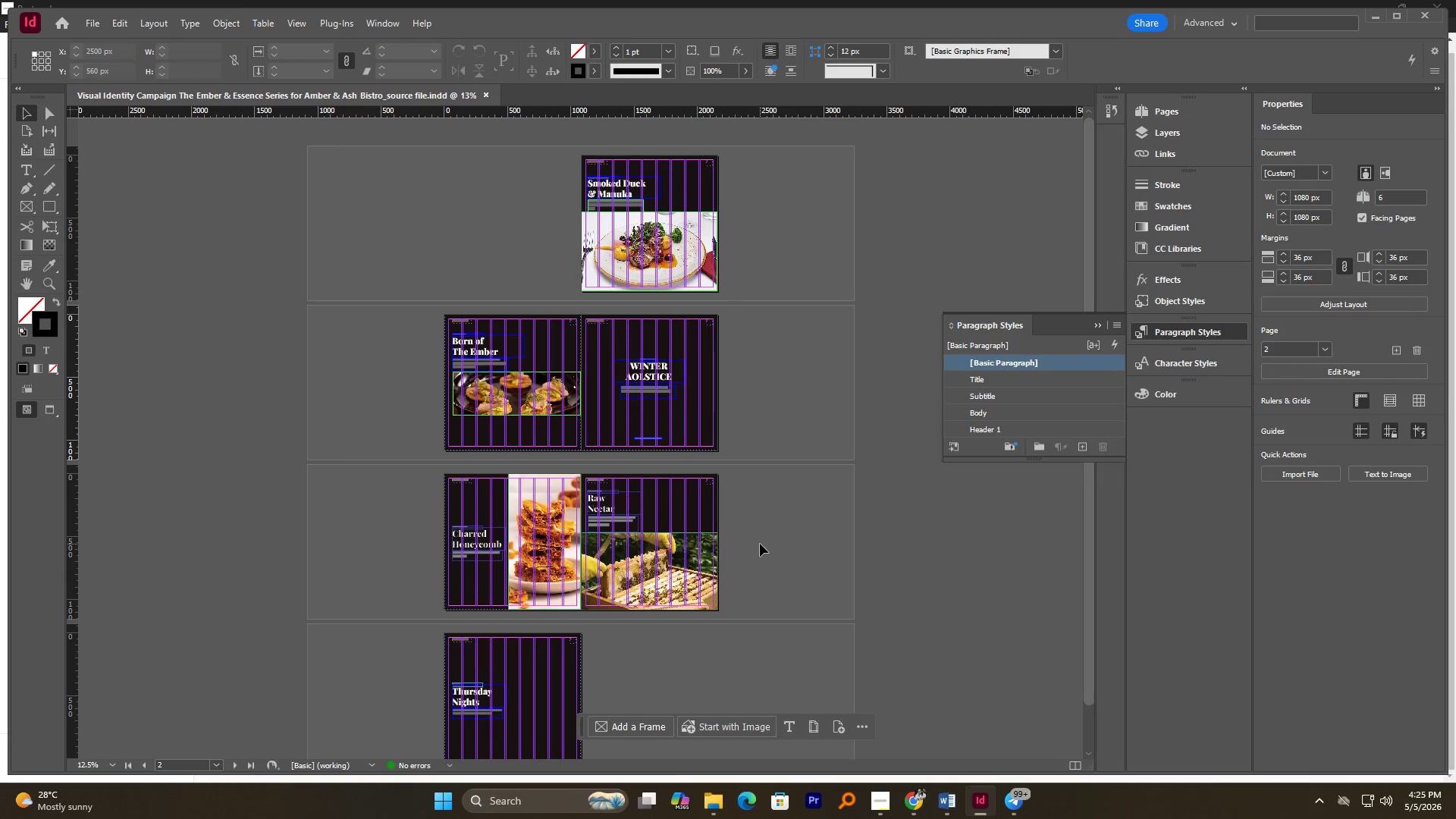 
left_click([799, 512])
 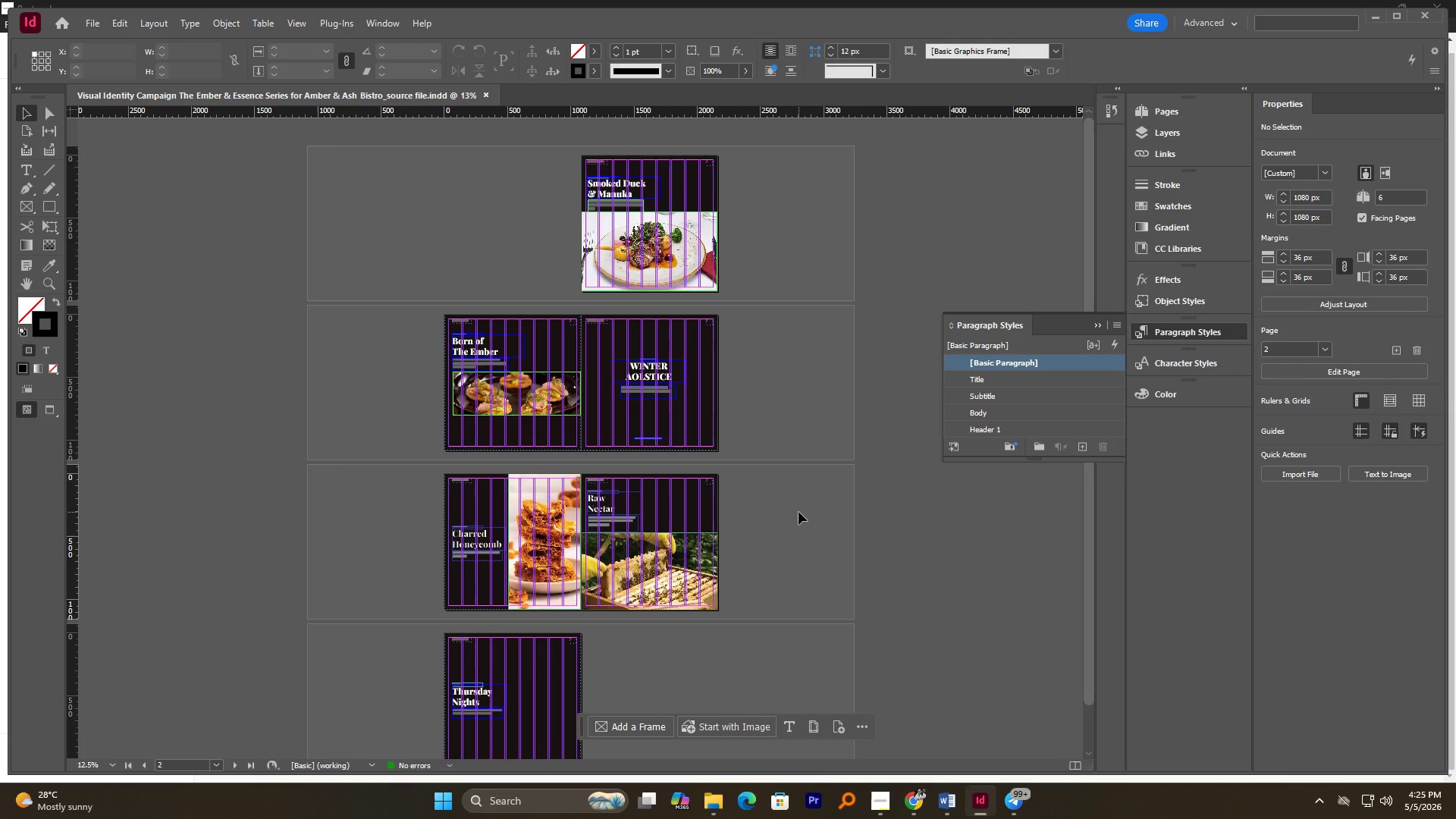 
scroll: coordinate [799, 512], scroll_direction: down, amount: 2.0
 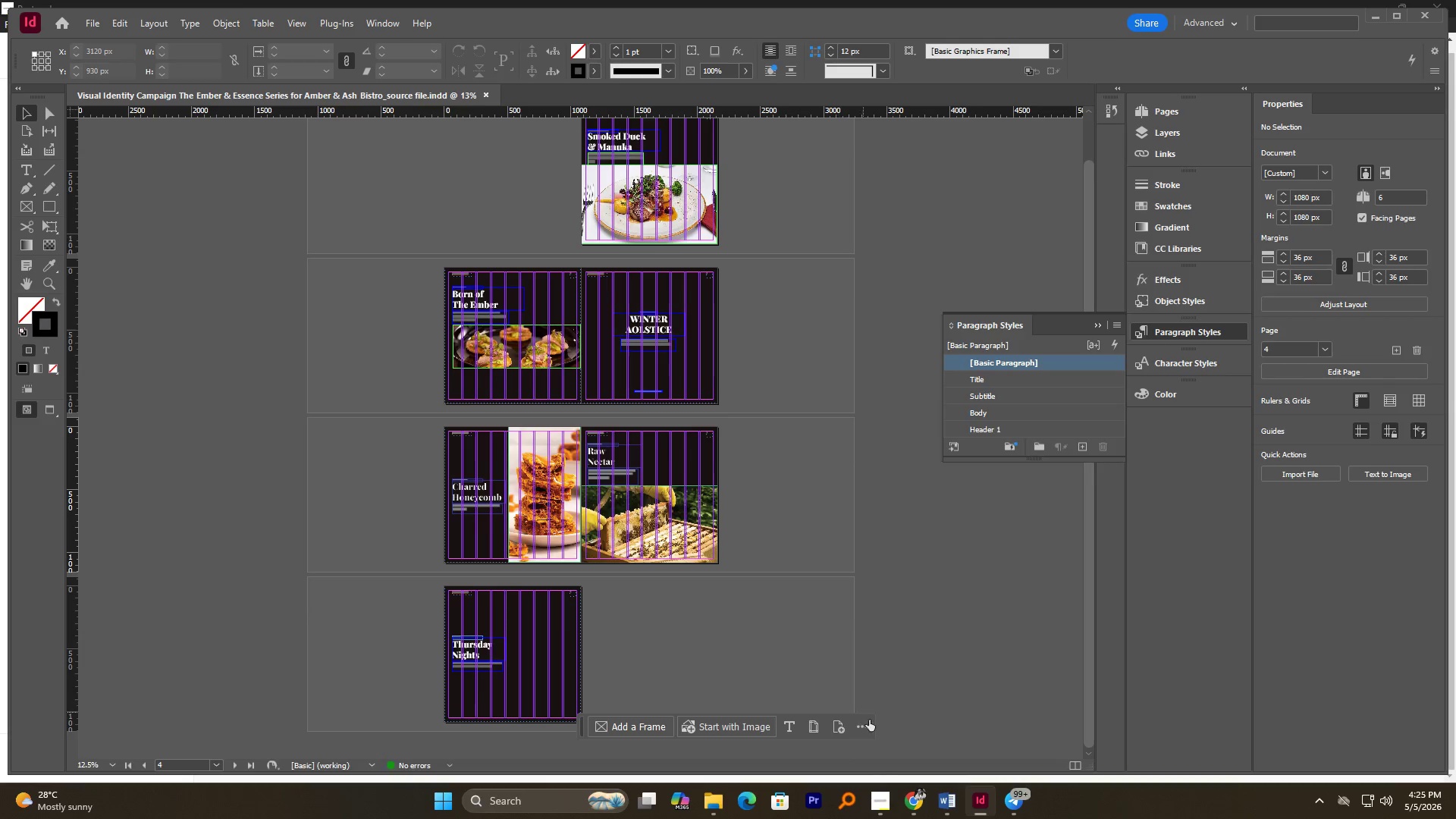 